 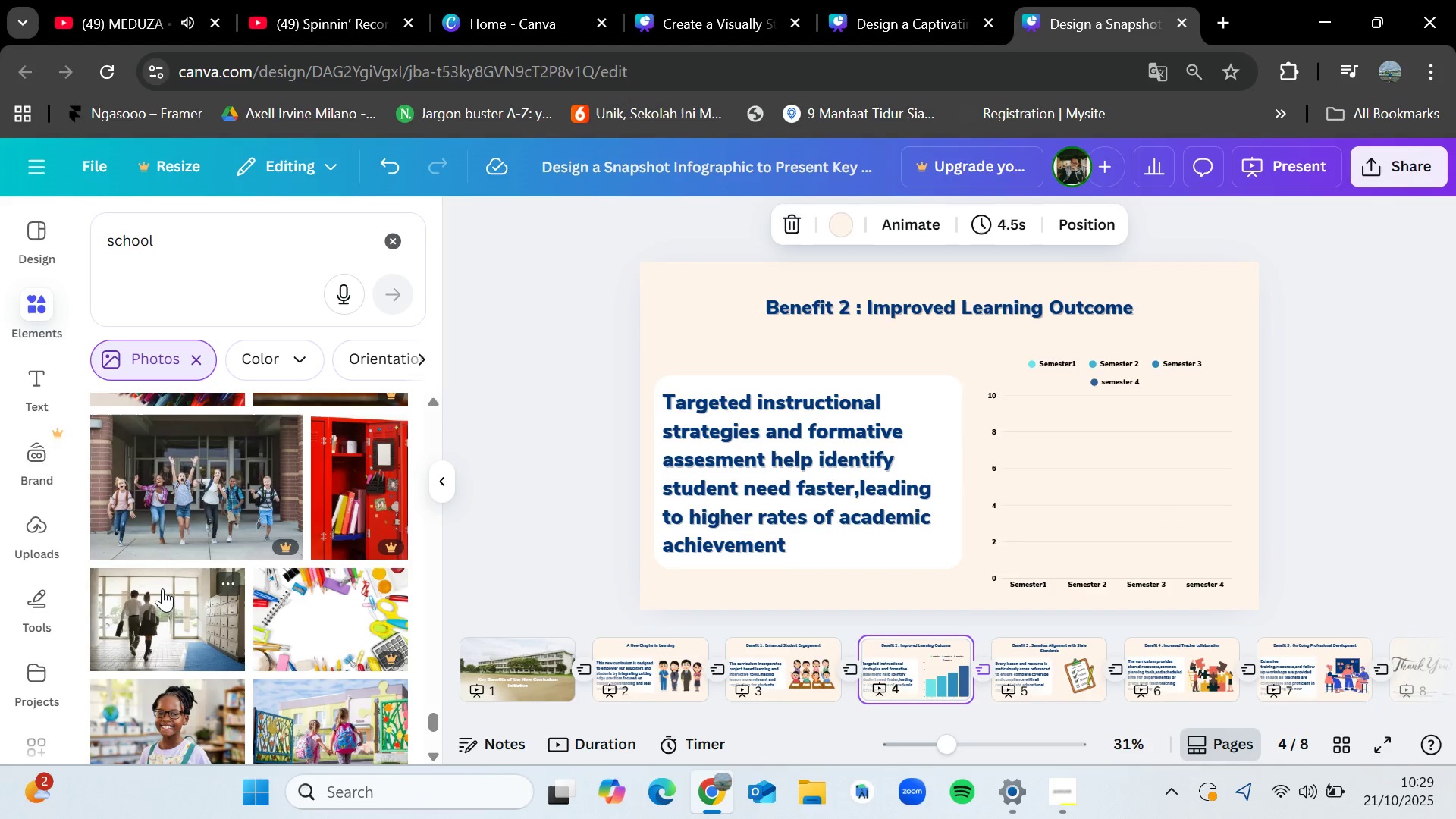 
key(ArrowRight)
 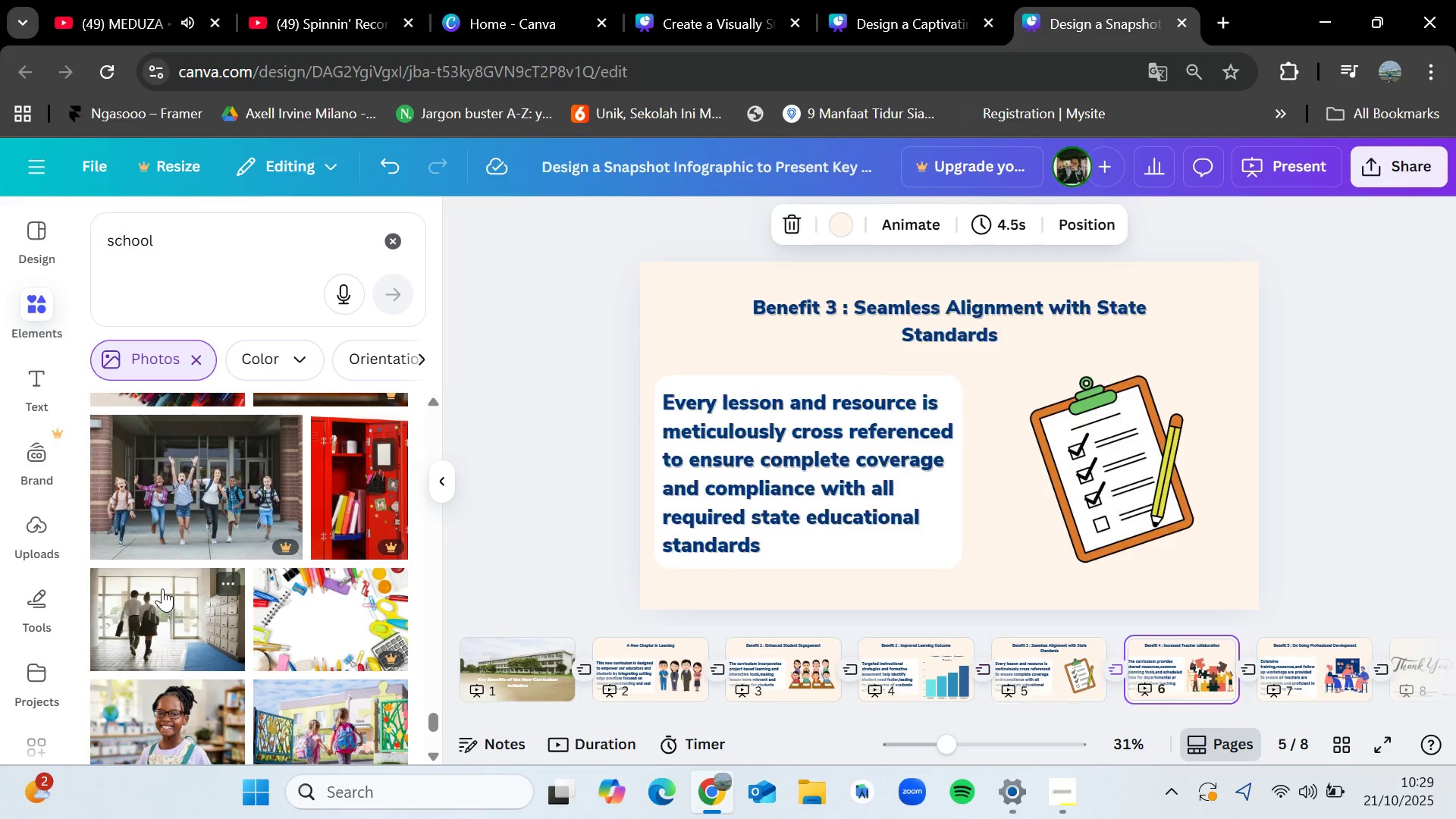 
key(ArrowRight)
 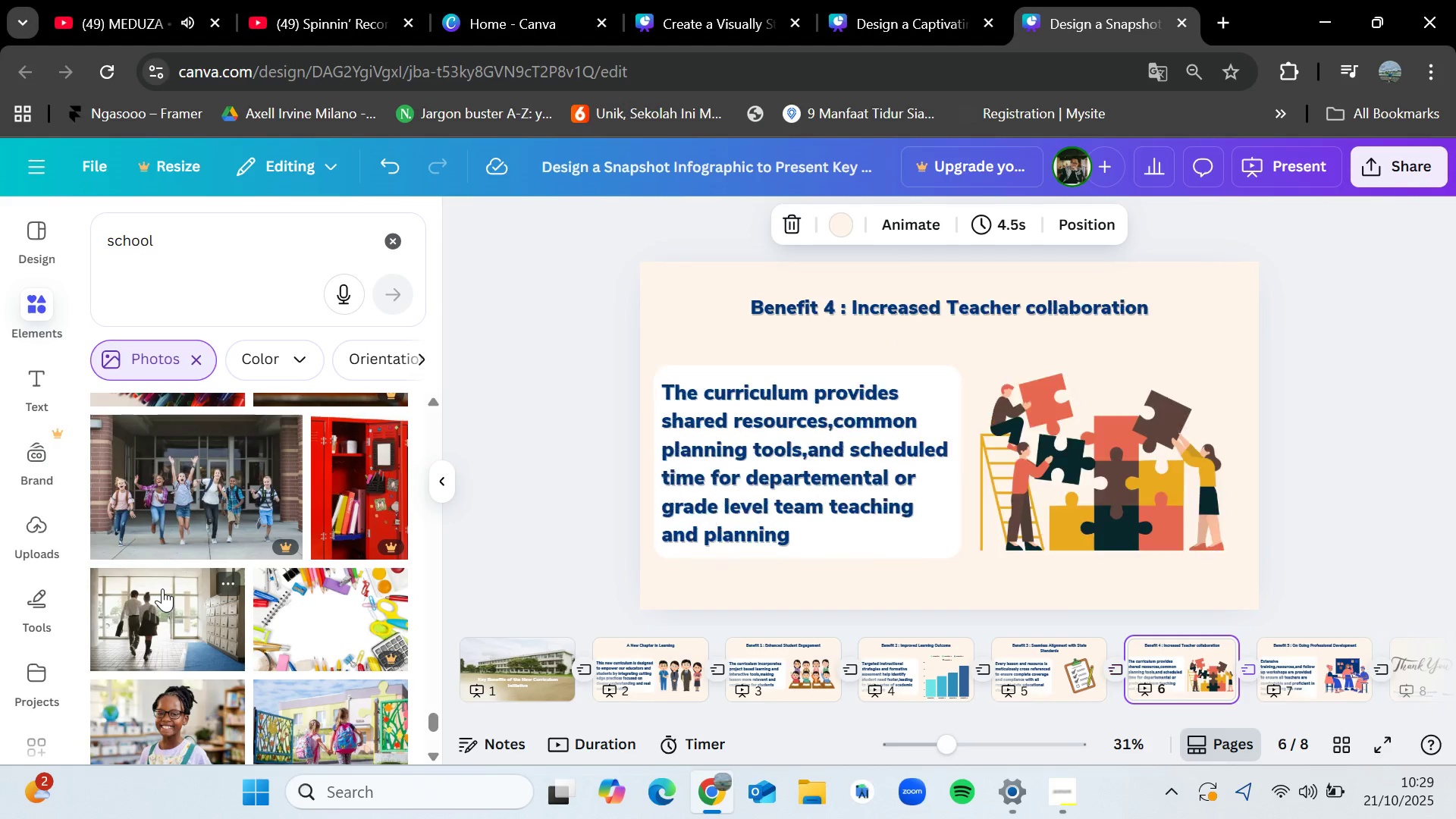 
key(ArrowRight)
 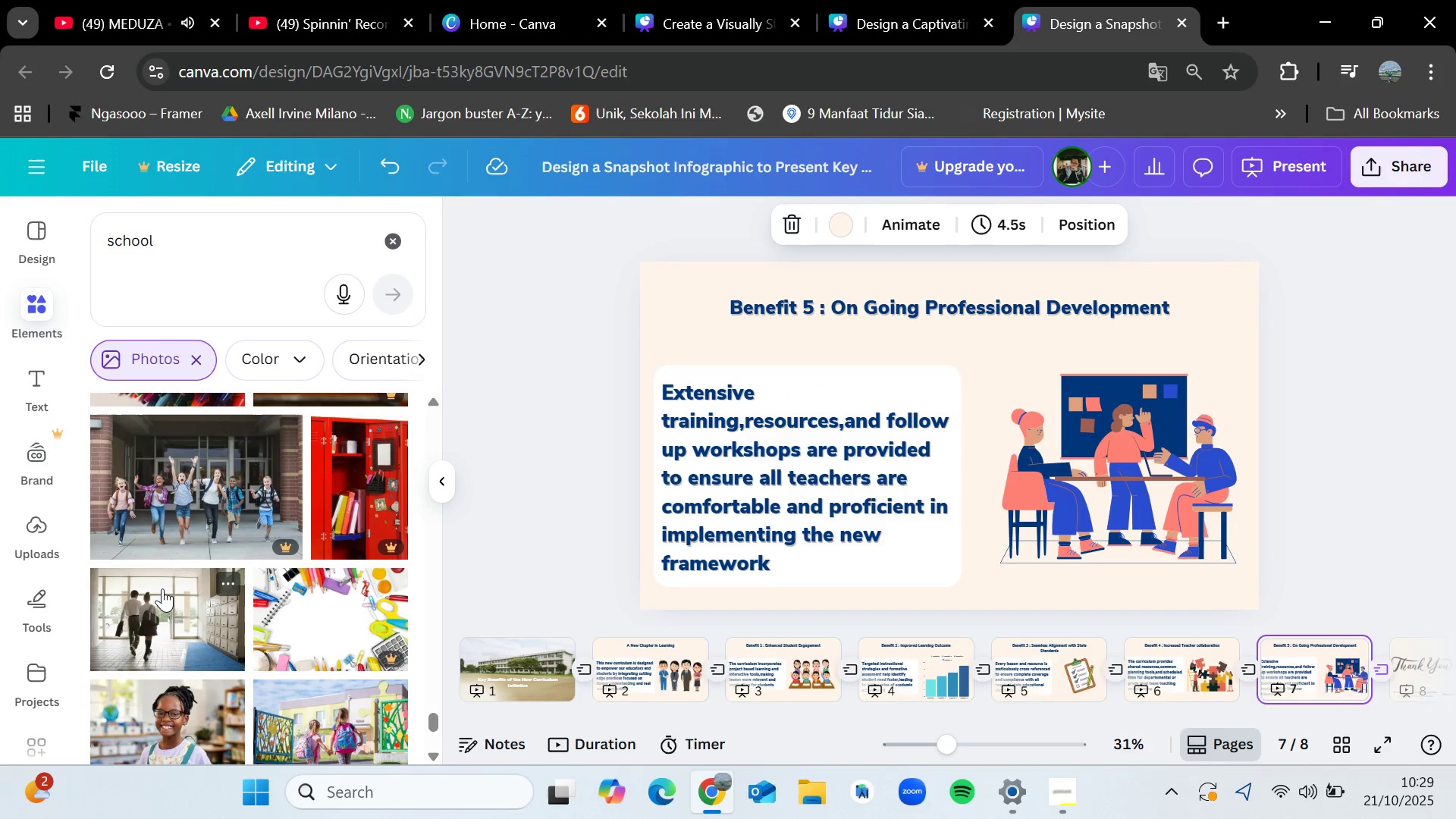 
key(ArrowRight)
 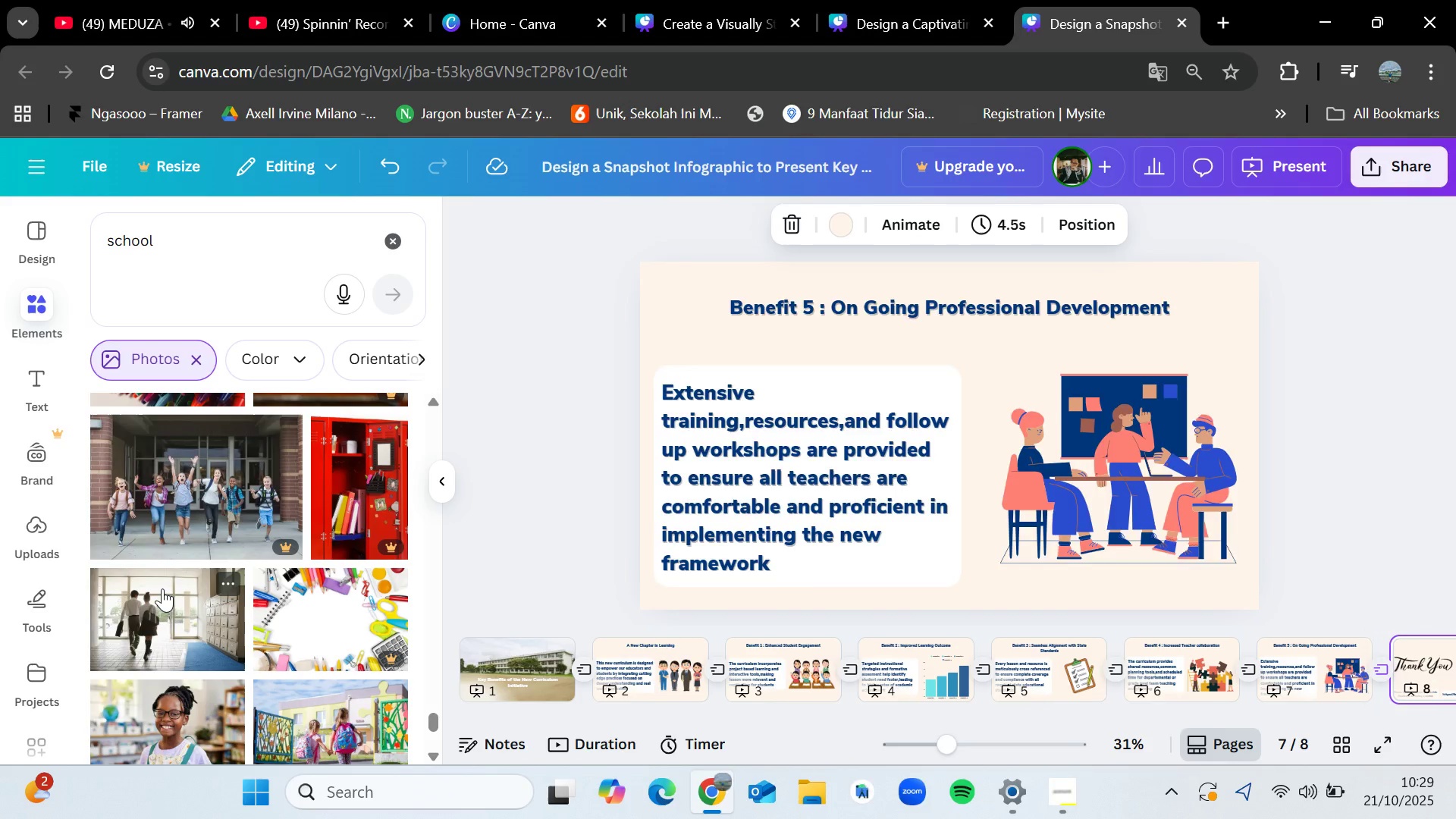 
key(ArrowRight)
 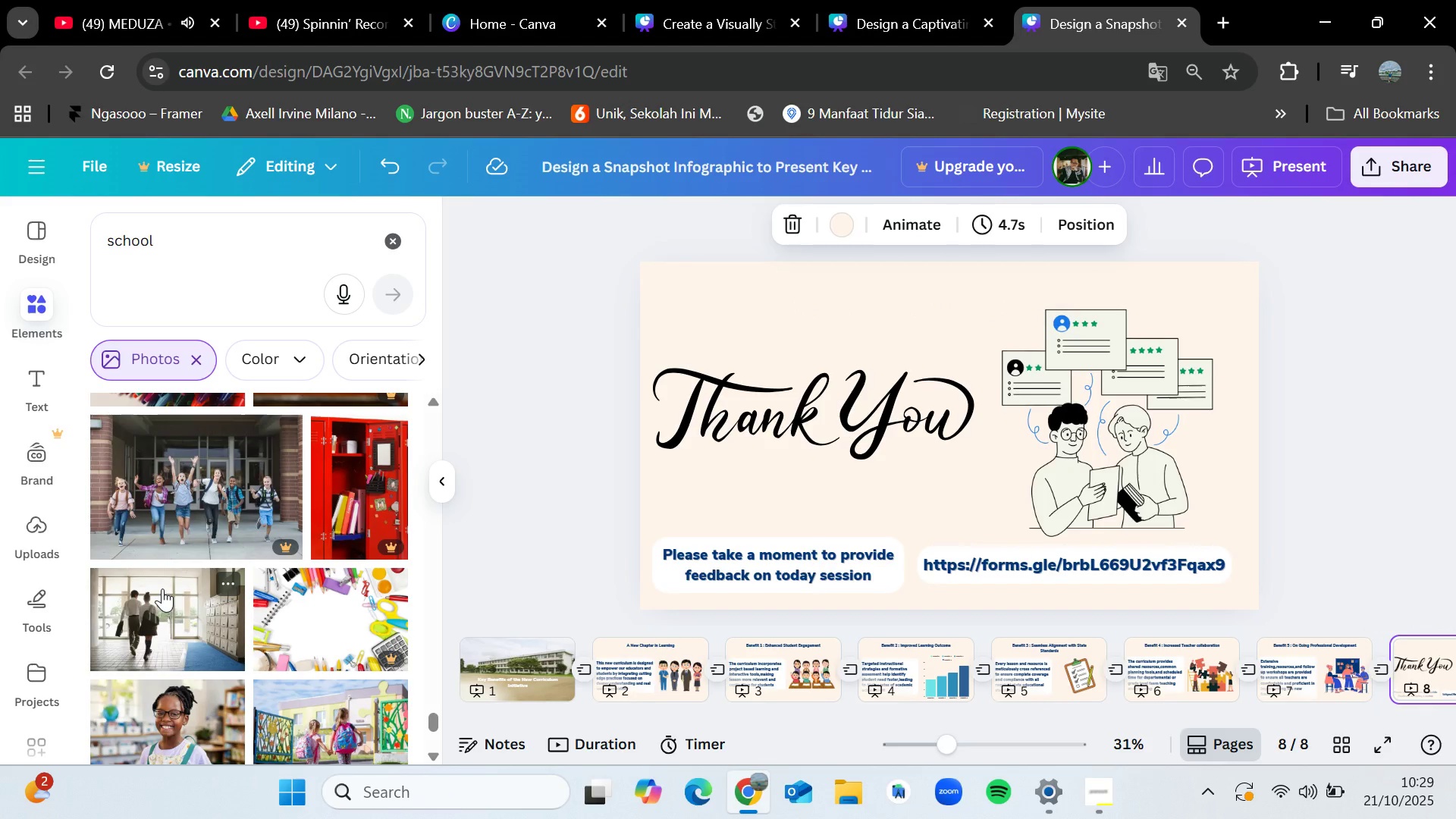 
wait(14.02)
 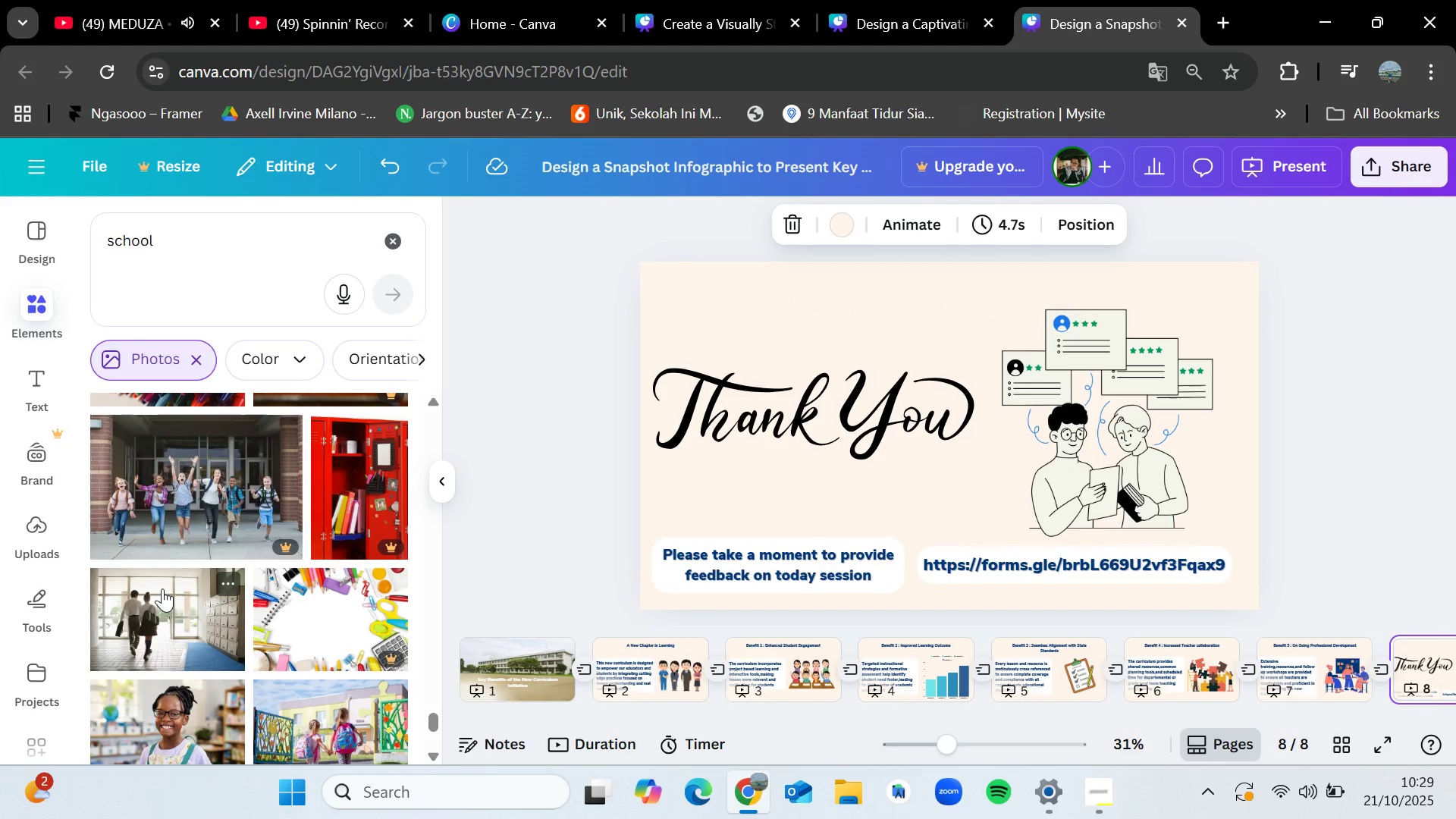 
key(ArrowLeft)
 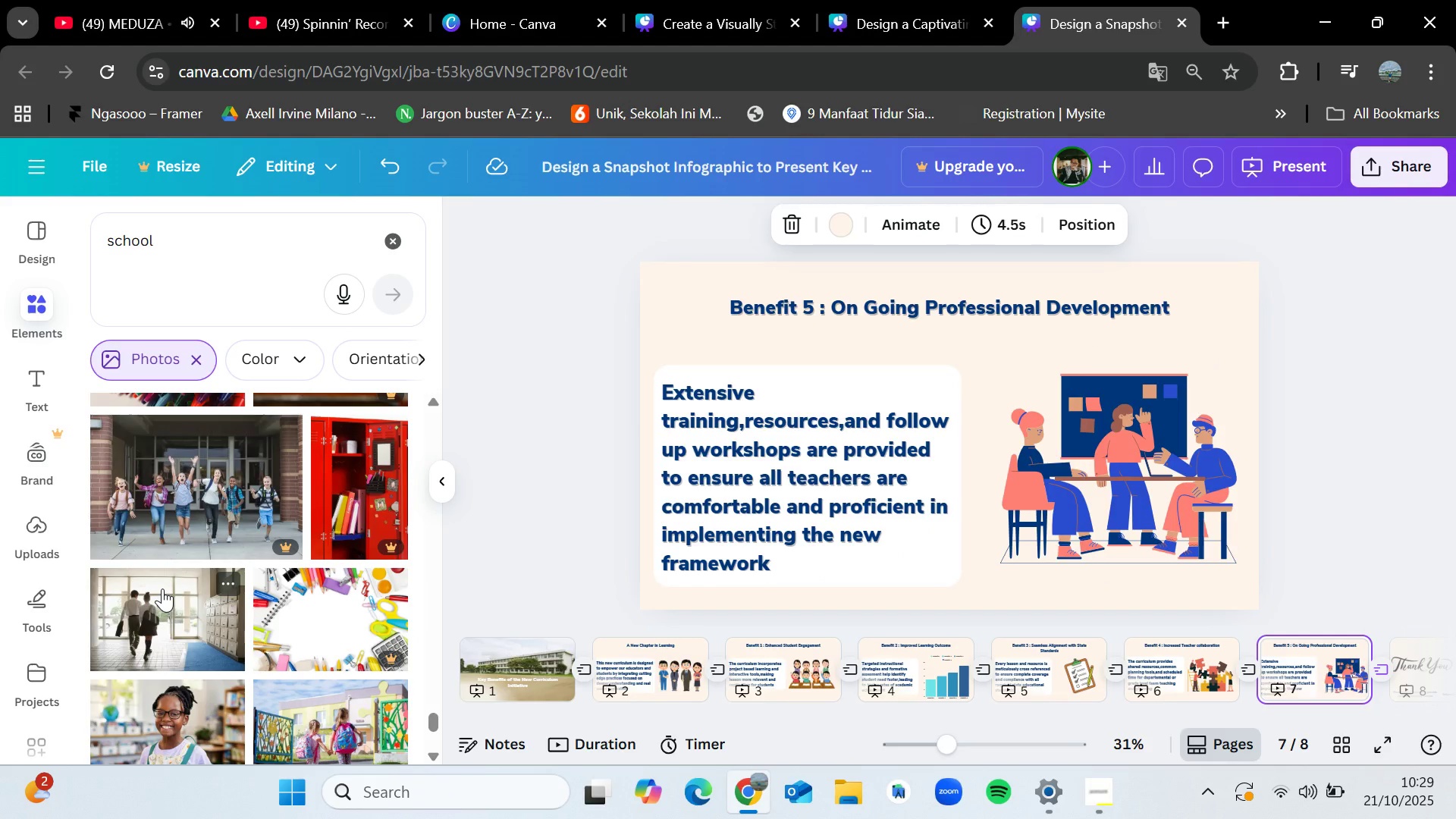 
key(ArrowLeft)
 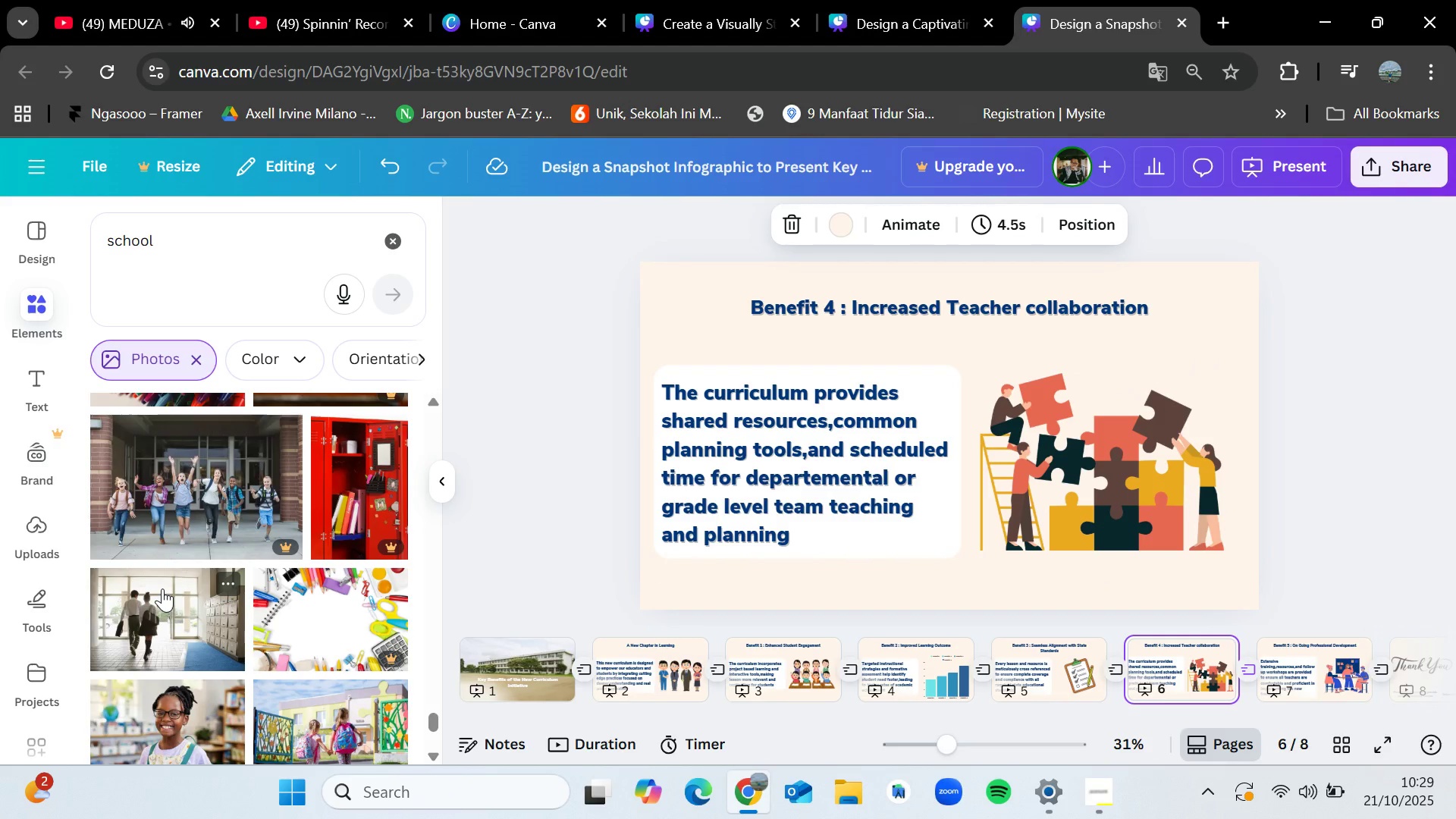 
key(ArrowLeft)
 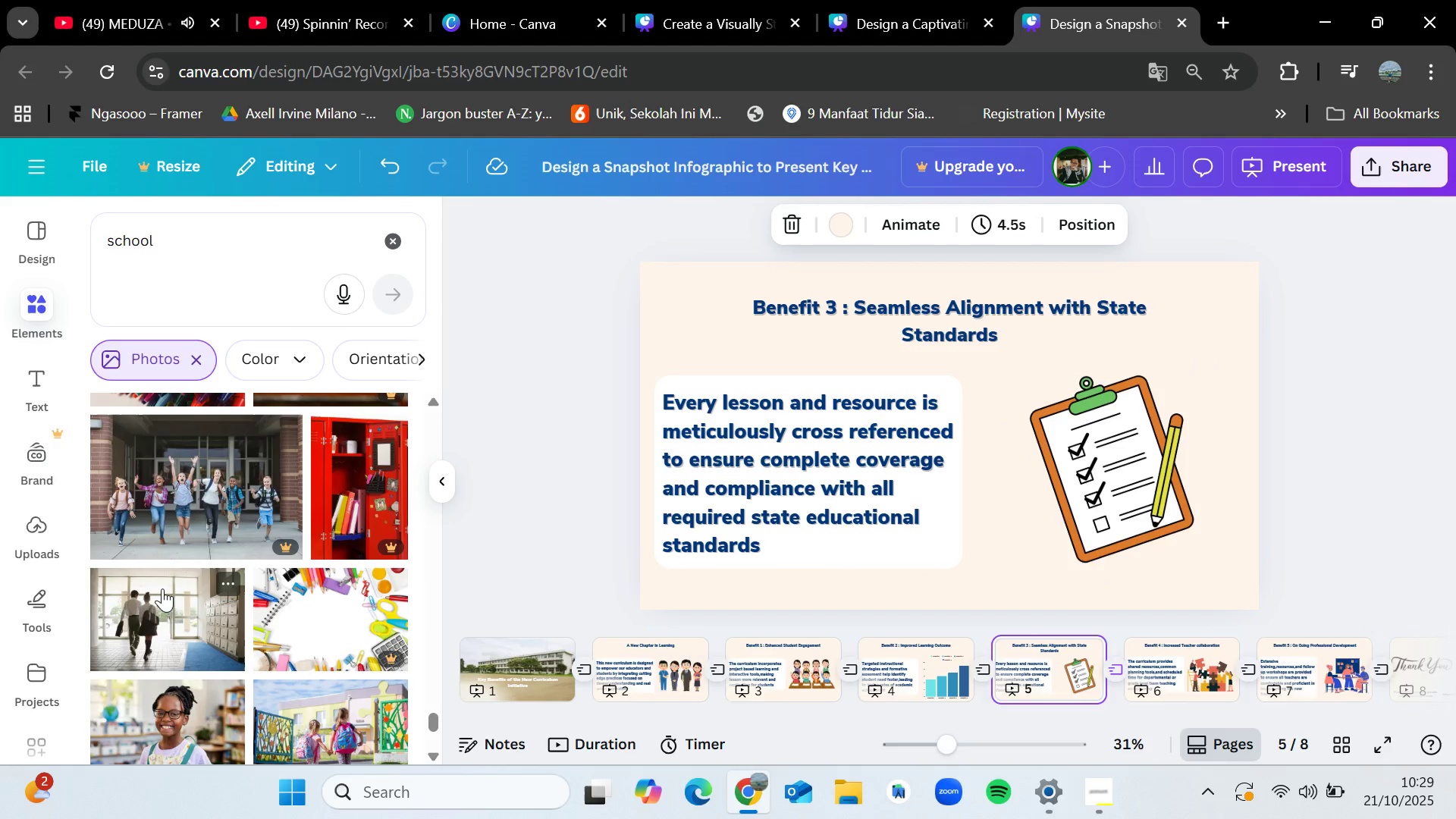 
key(ArrowRight)
 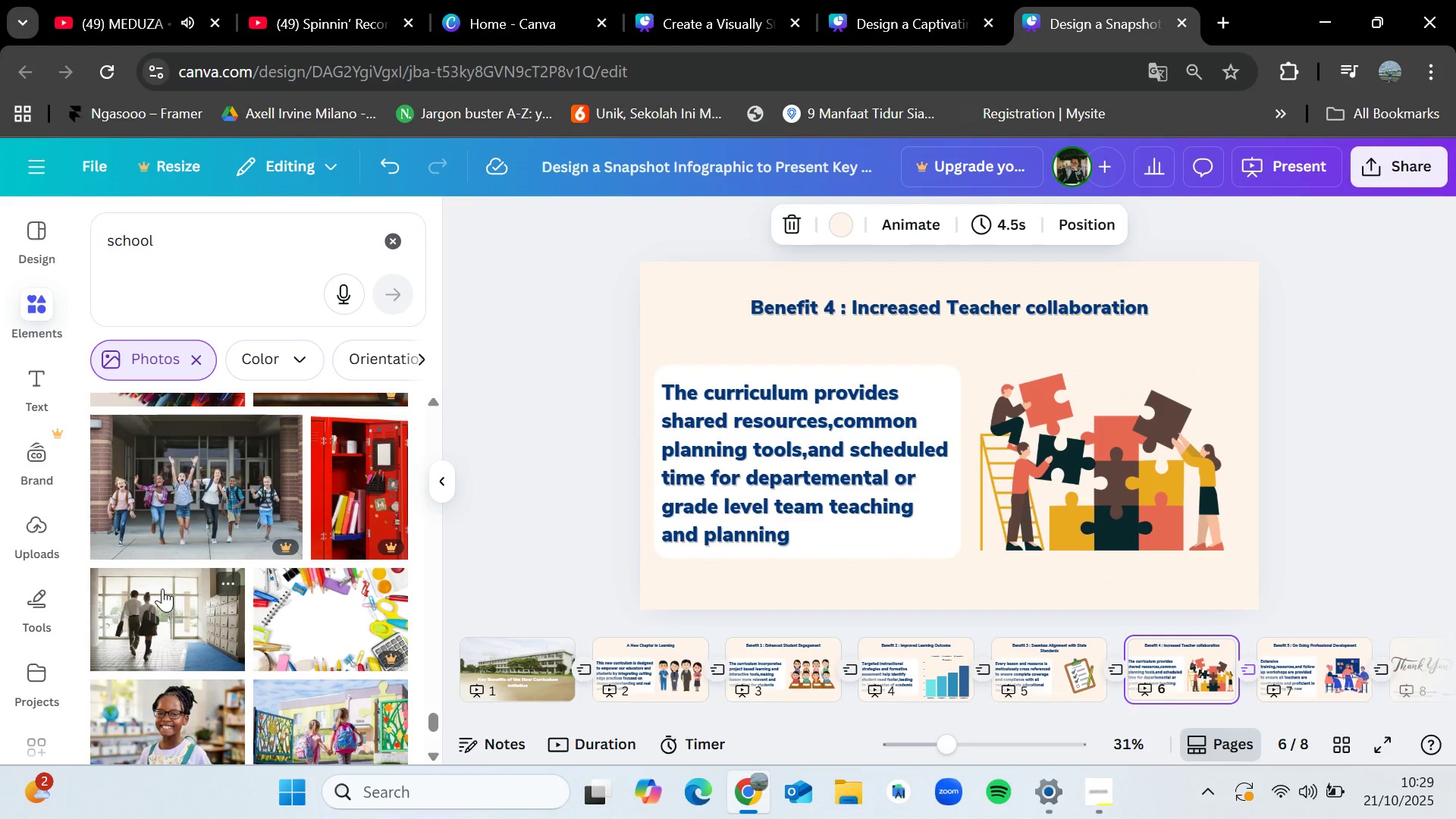 
key(ArrowLeft)
 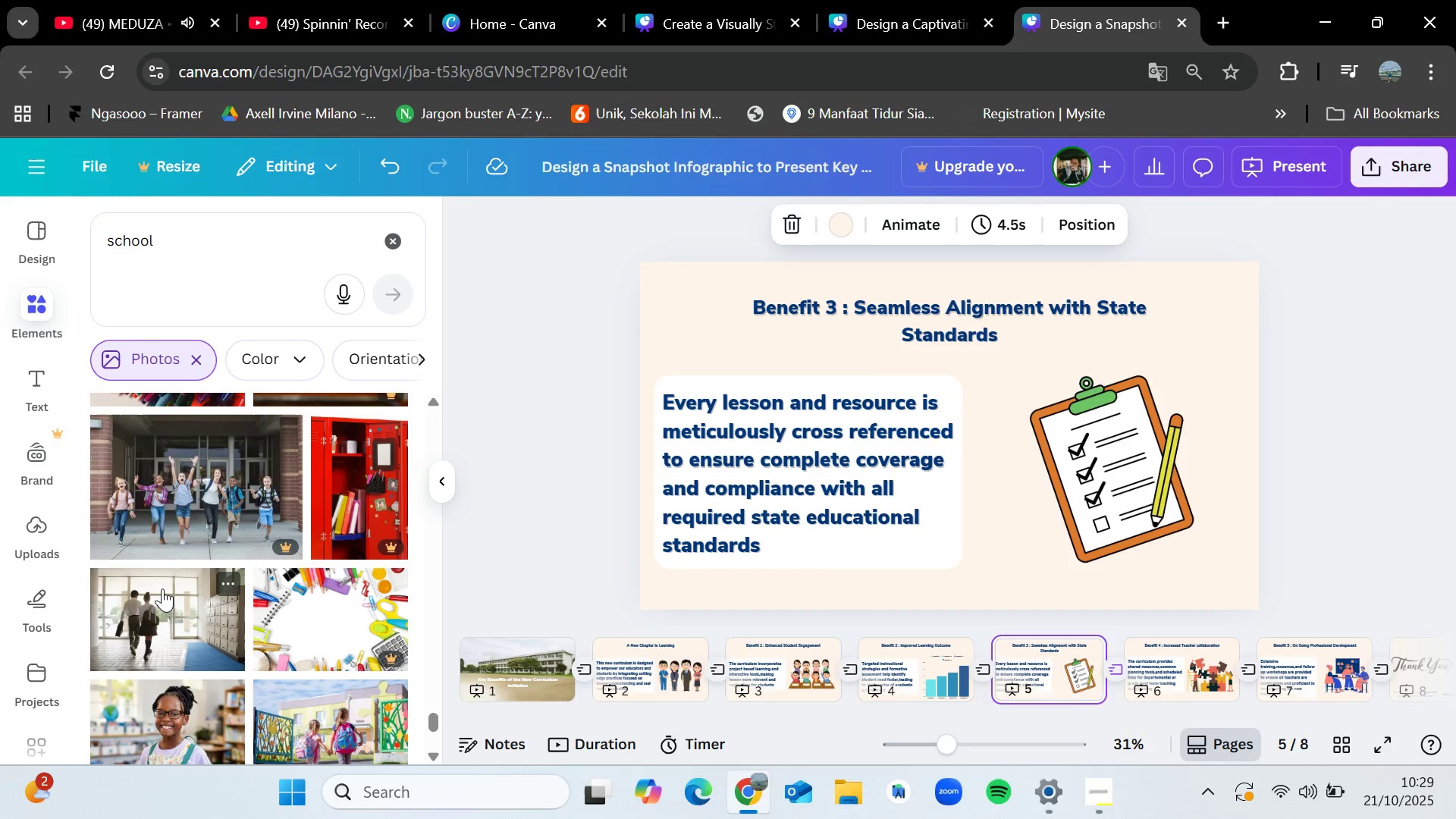 
key(ArrowLeft)
 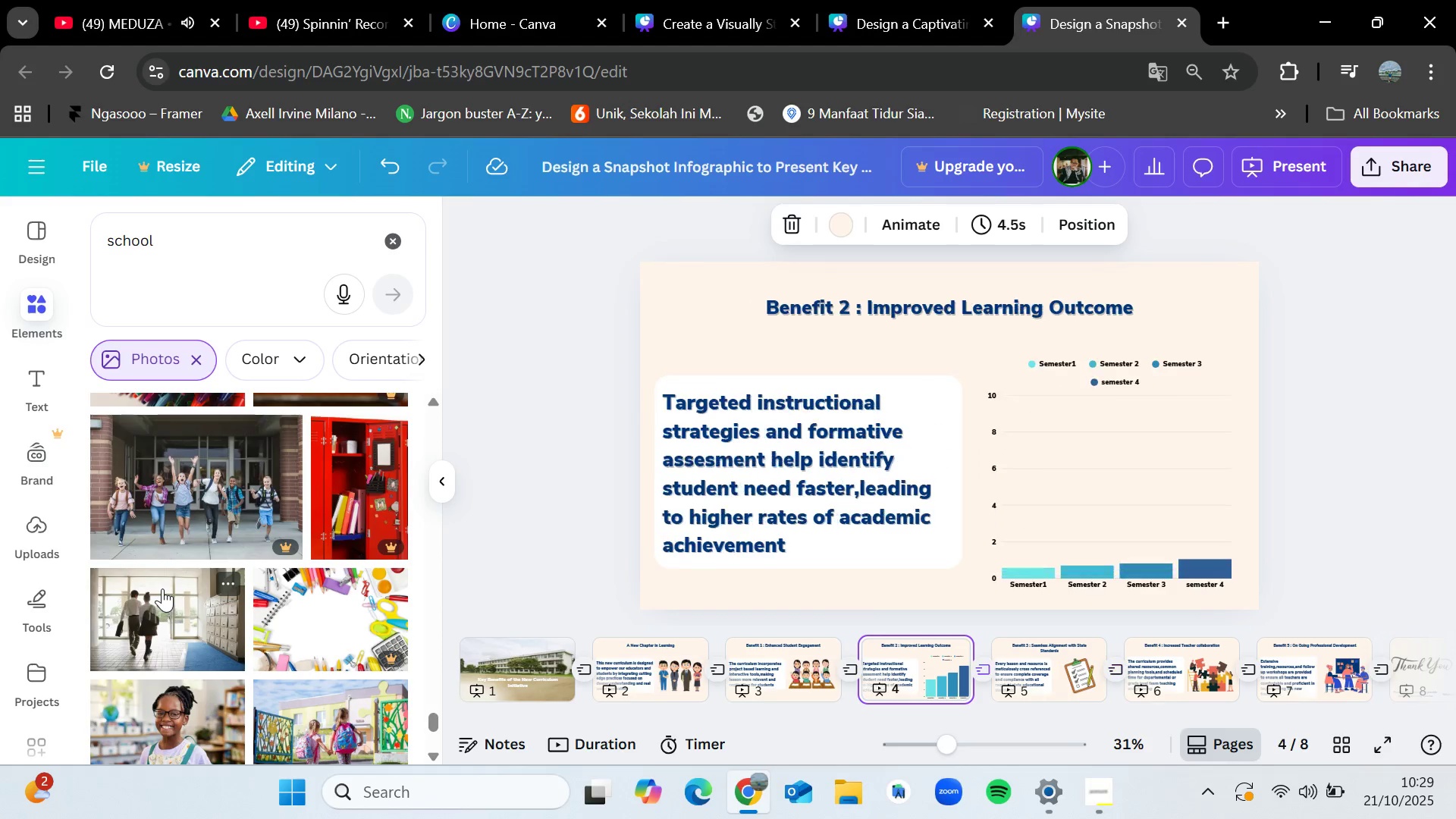 
key(ArrowLeft)
 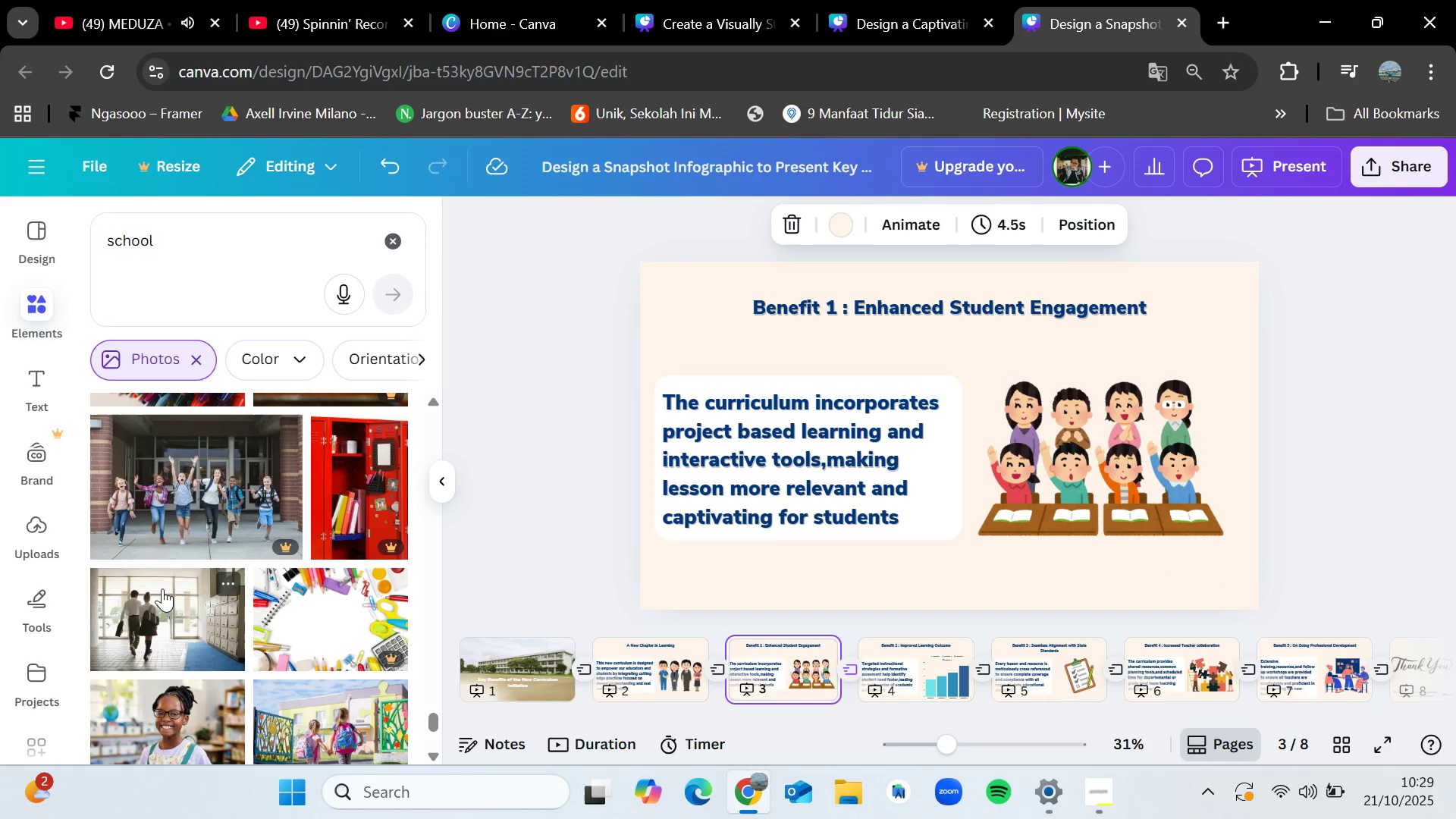 
key(ArrowRight)
 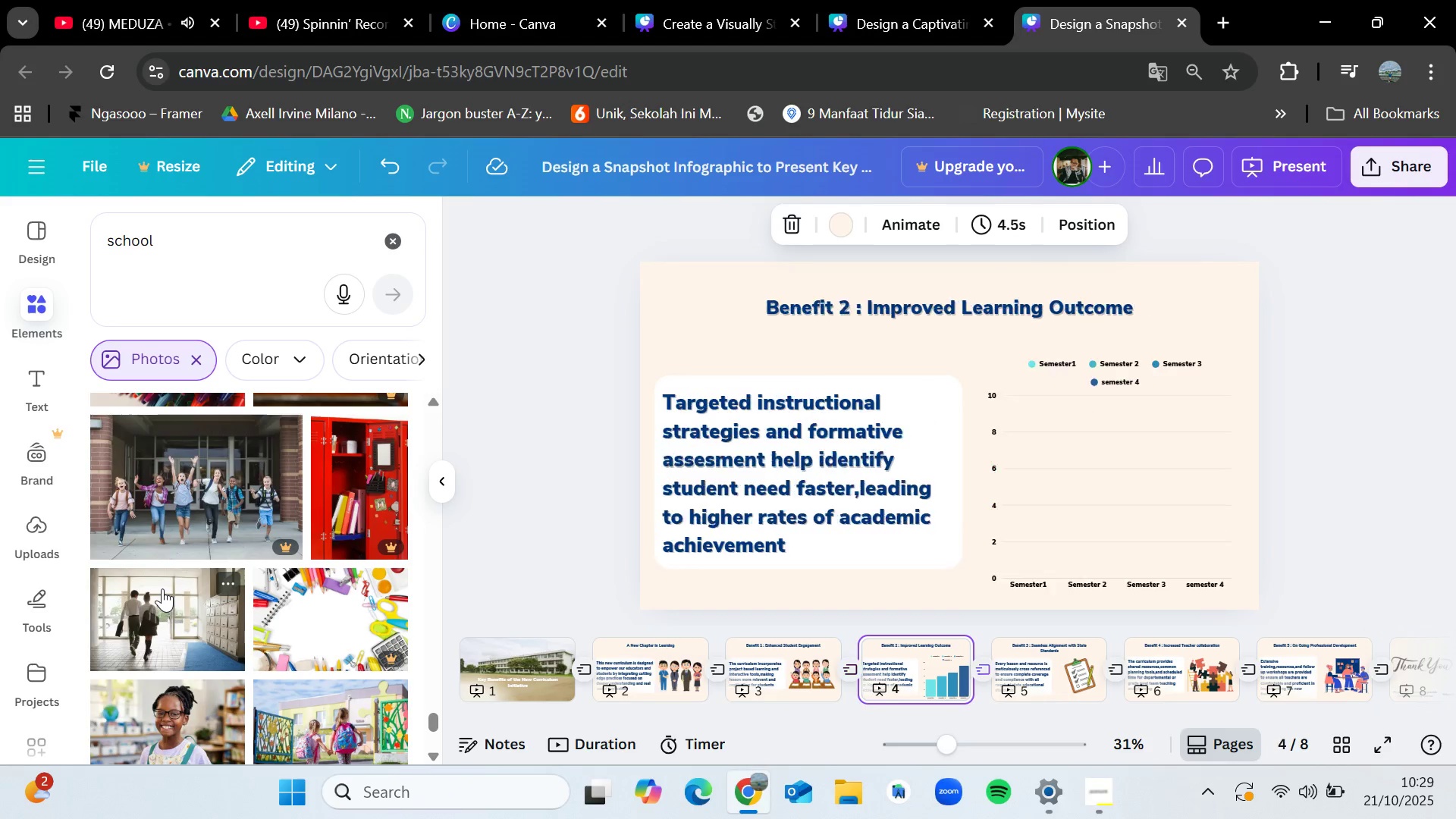 
key(ArrowLeft)
 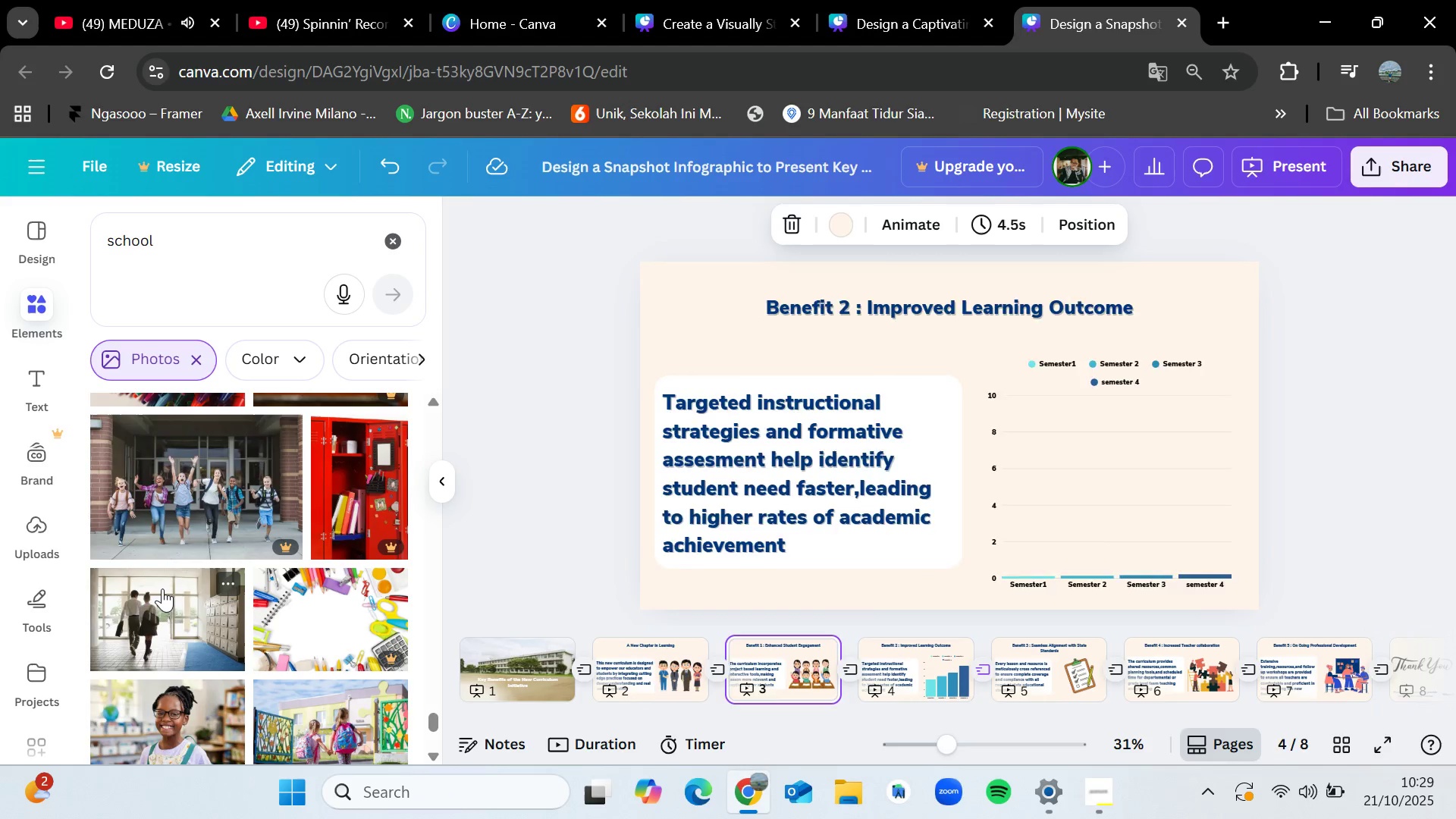 
key(ArrowRight)
 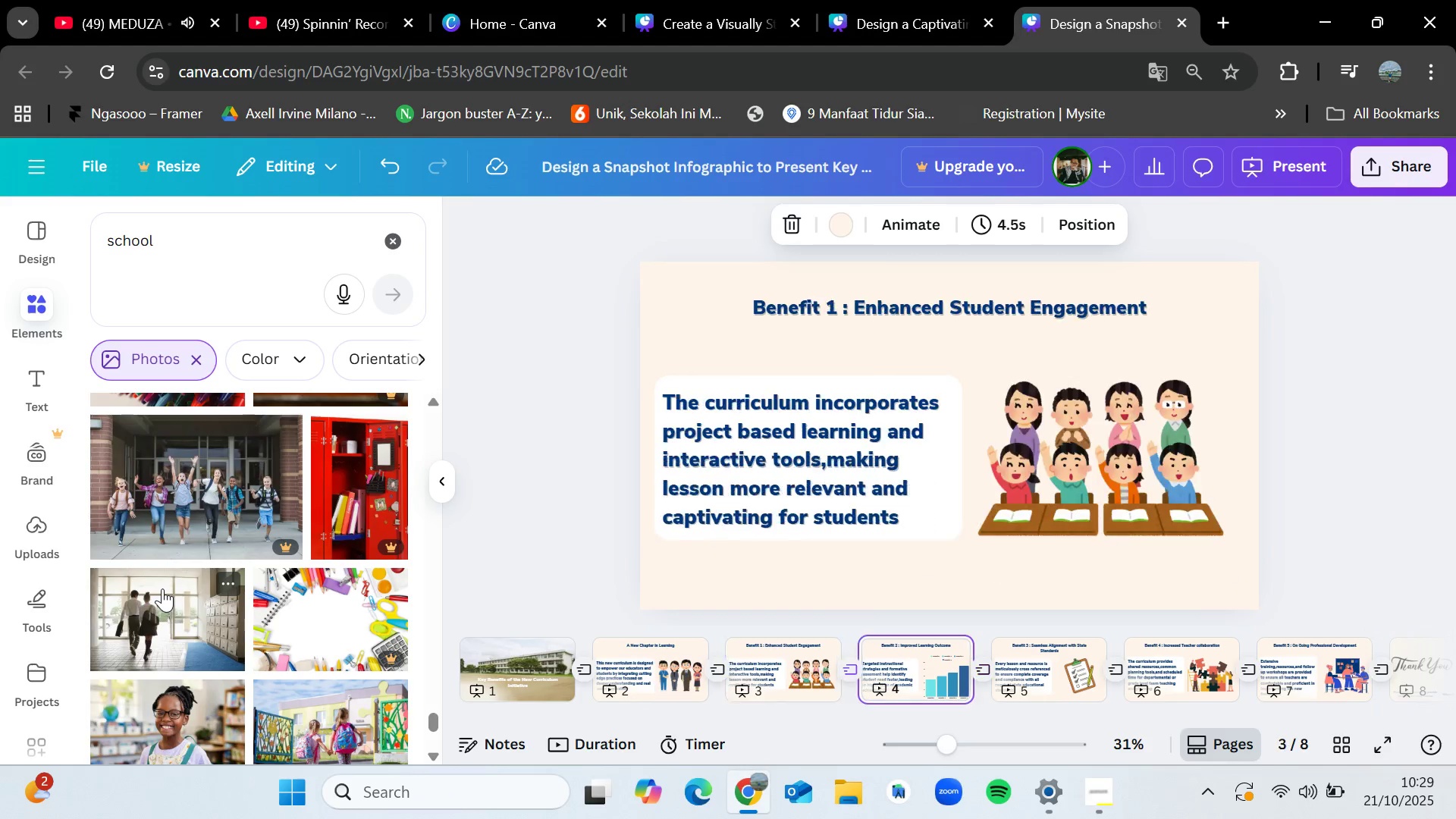 
key(ArrowLeft)
 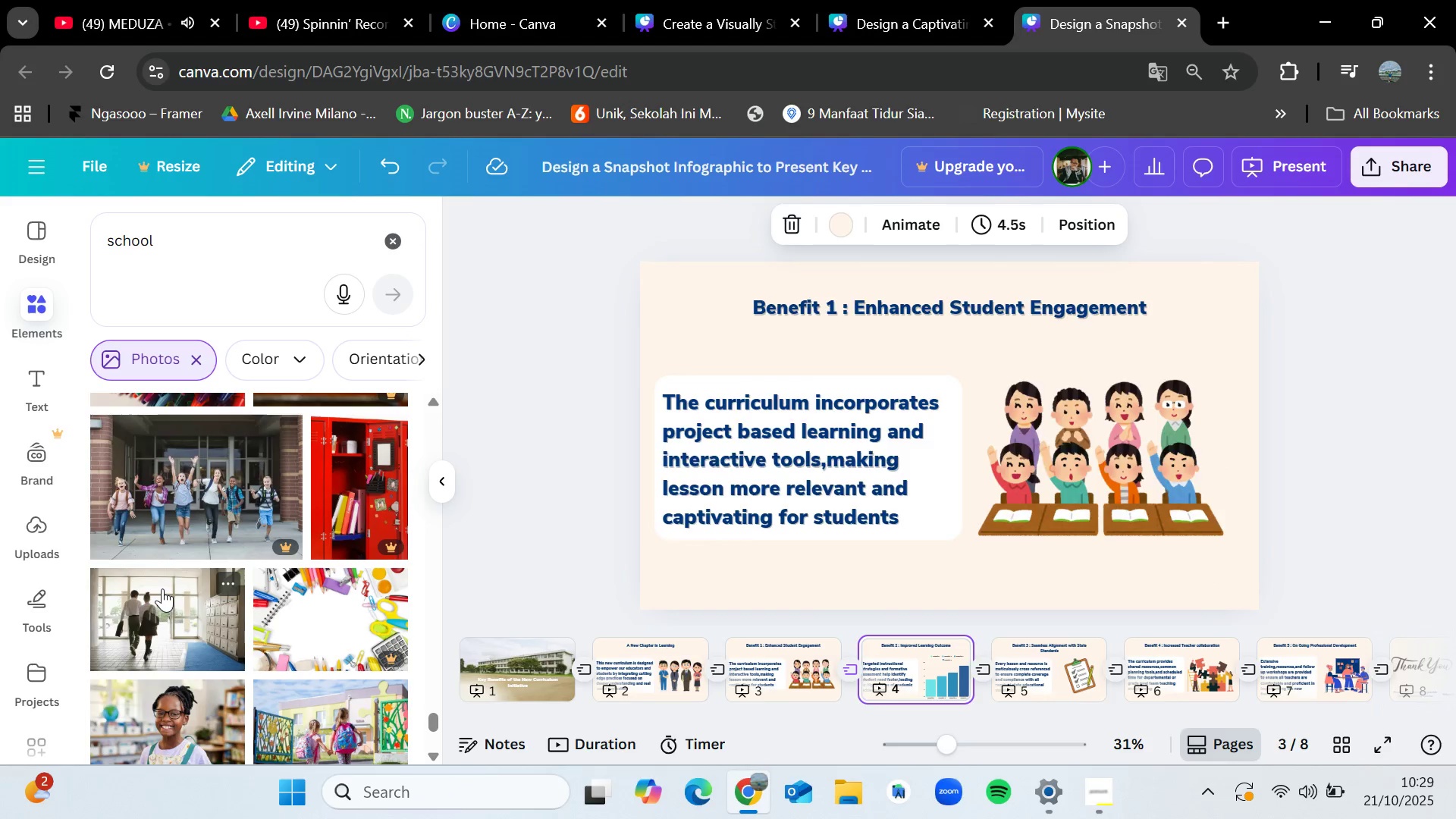 
key(ArrowRight)
 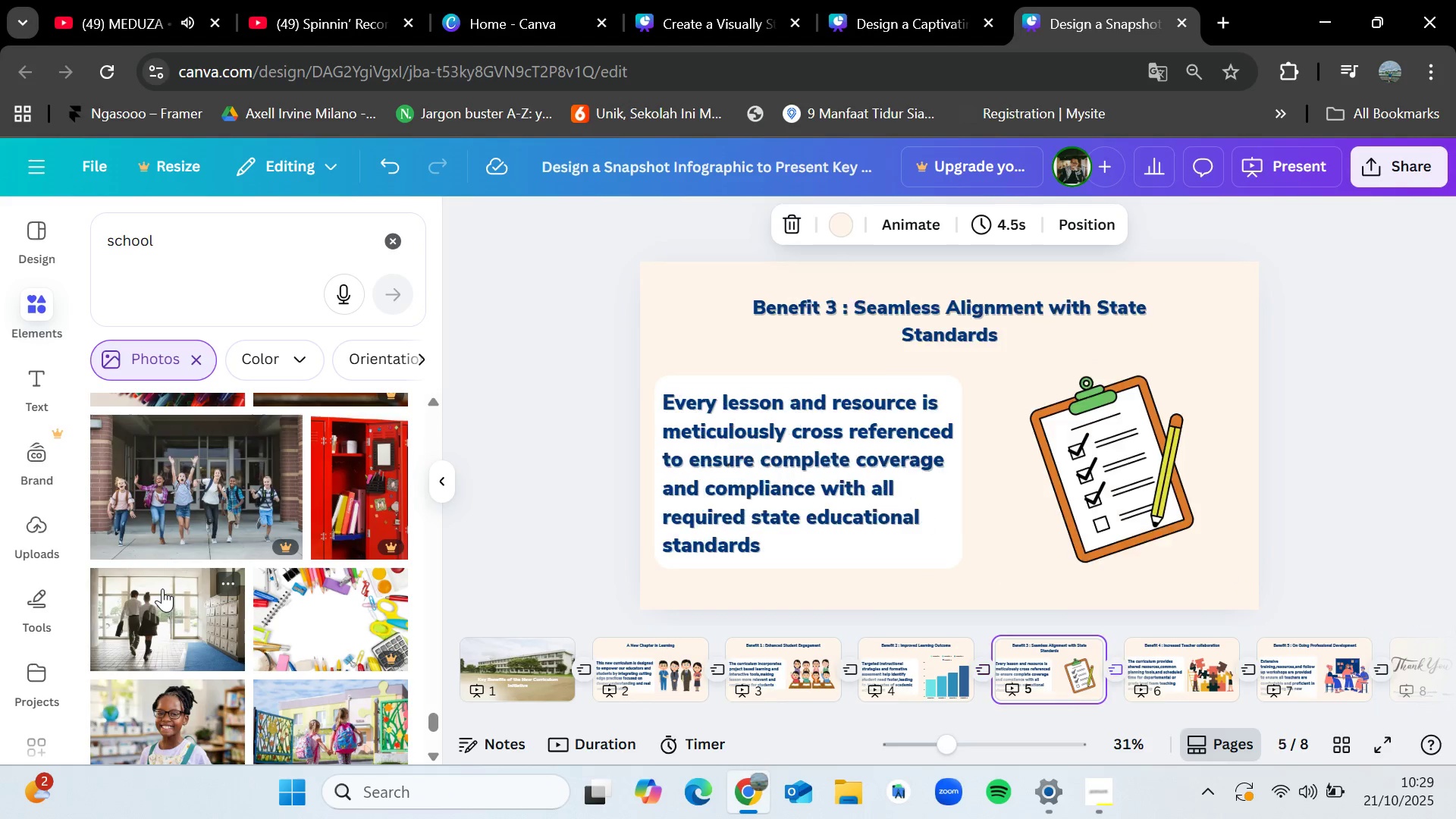 
key(ArrowRight)
 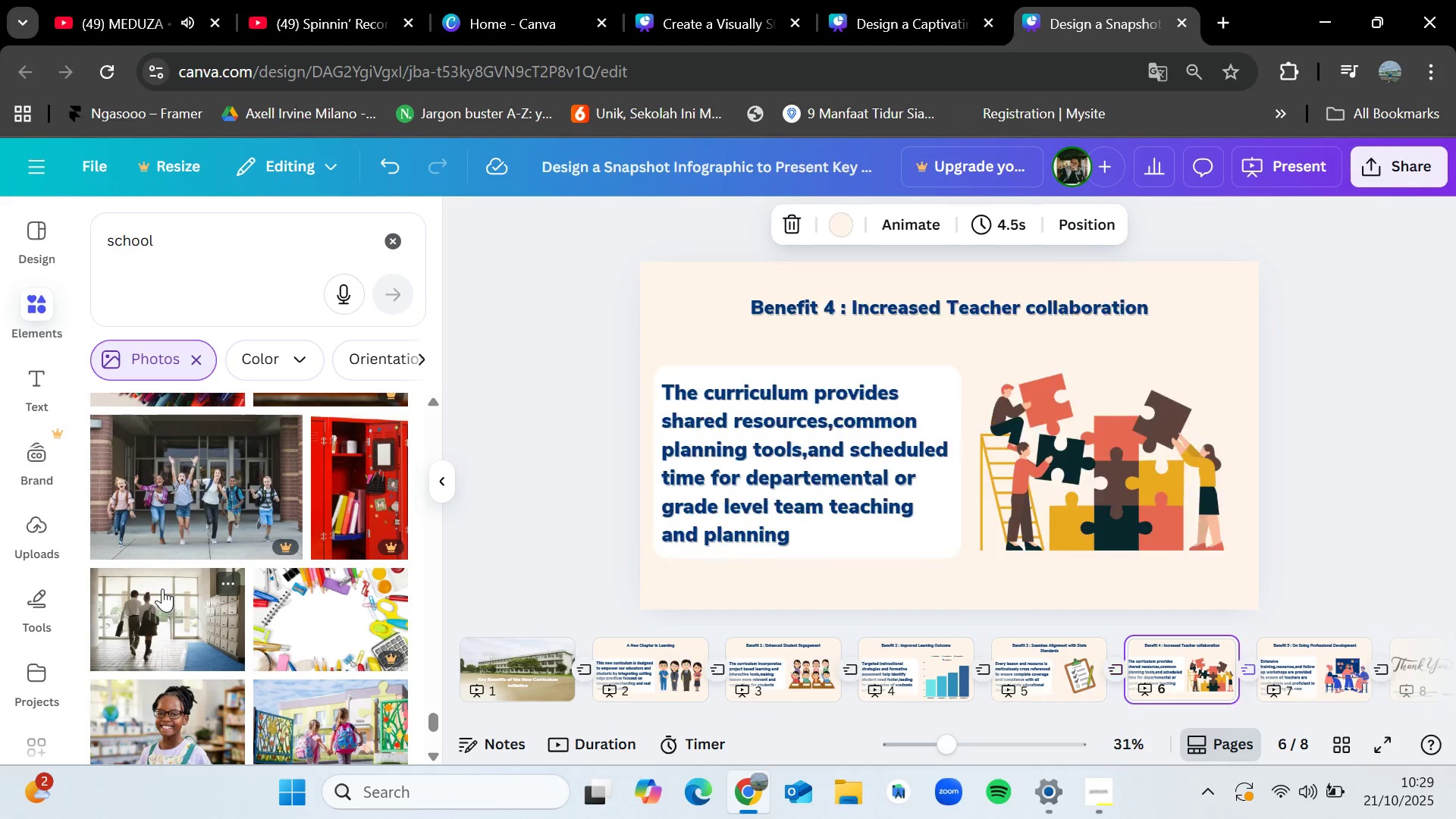 
key(ArrowRight)
 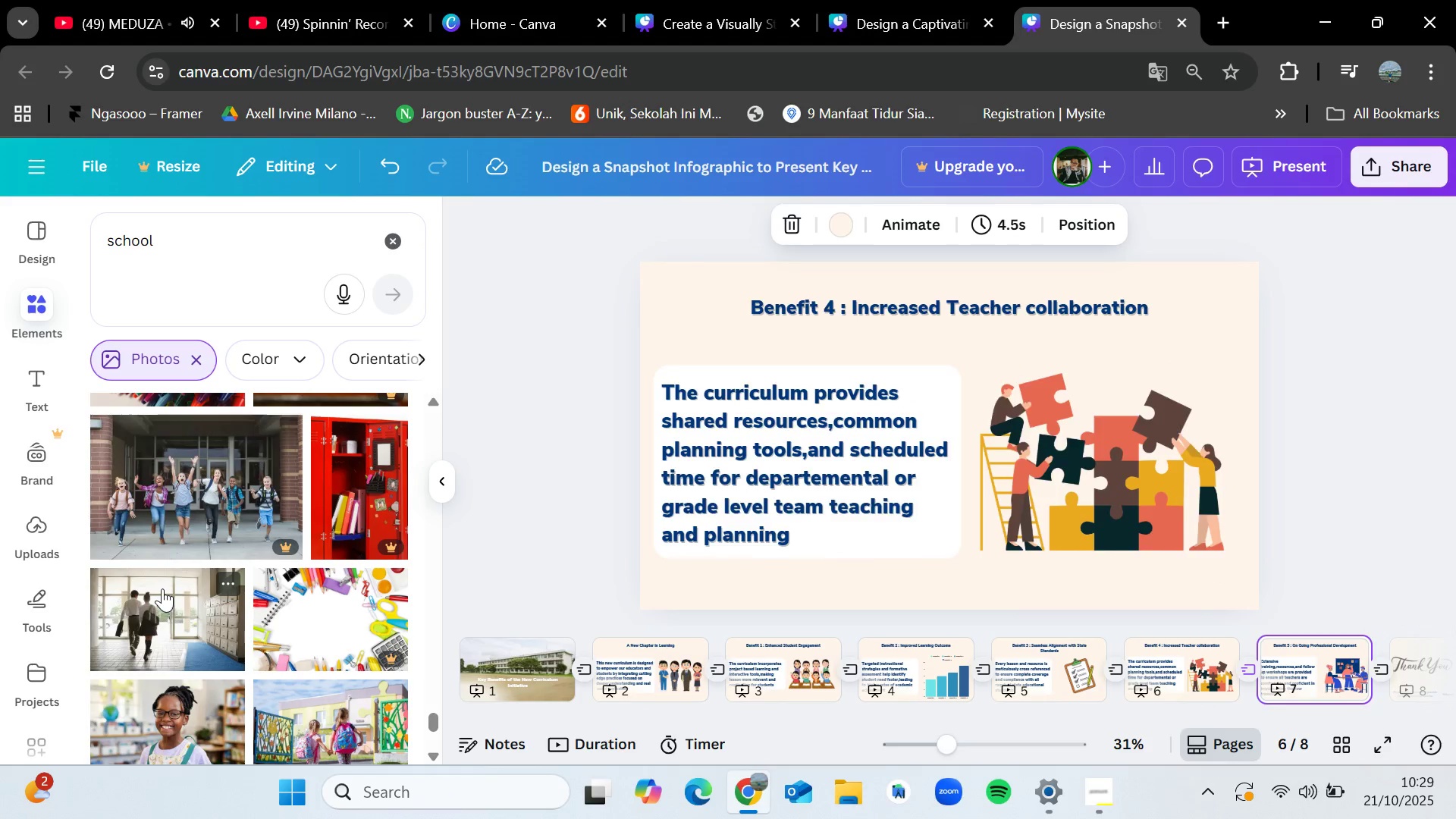 
key(ArrowLeft)
 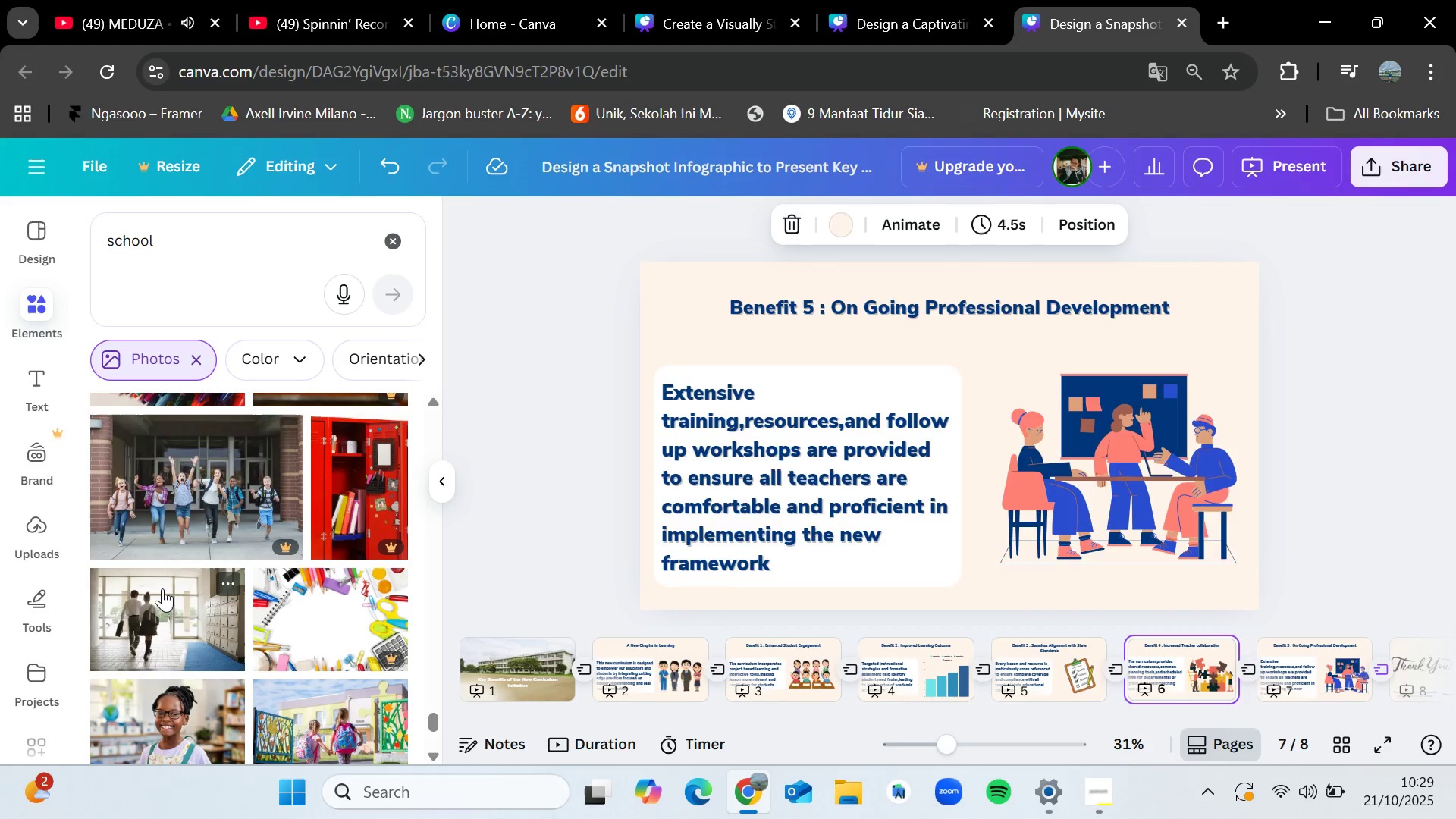 
key(ArrowRight)
 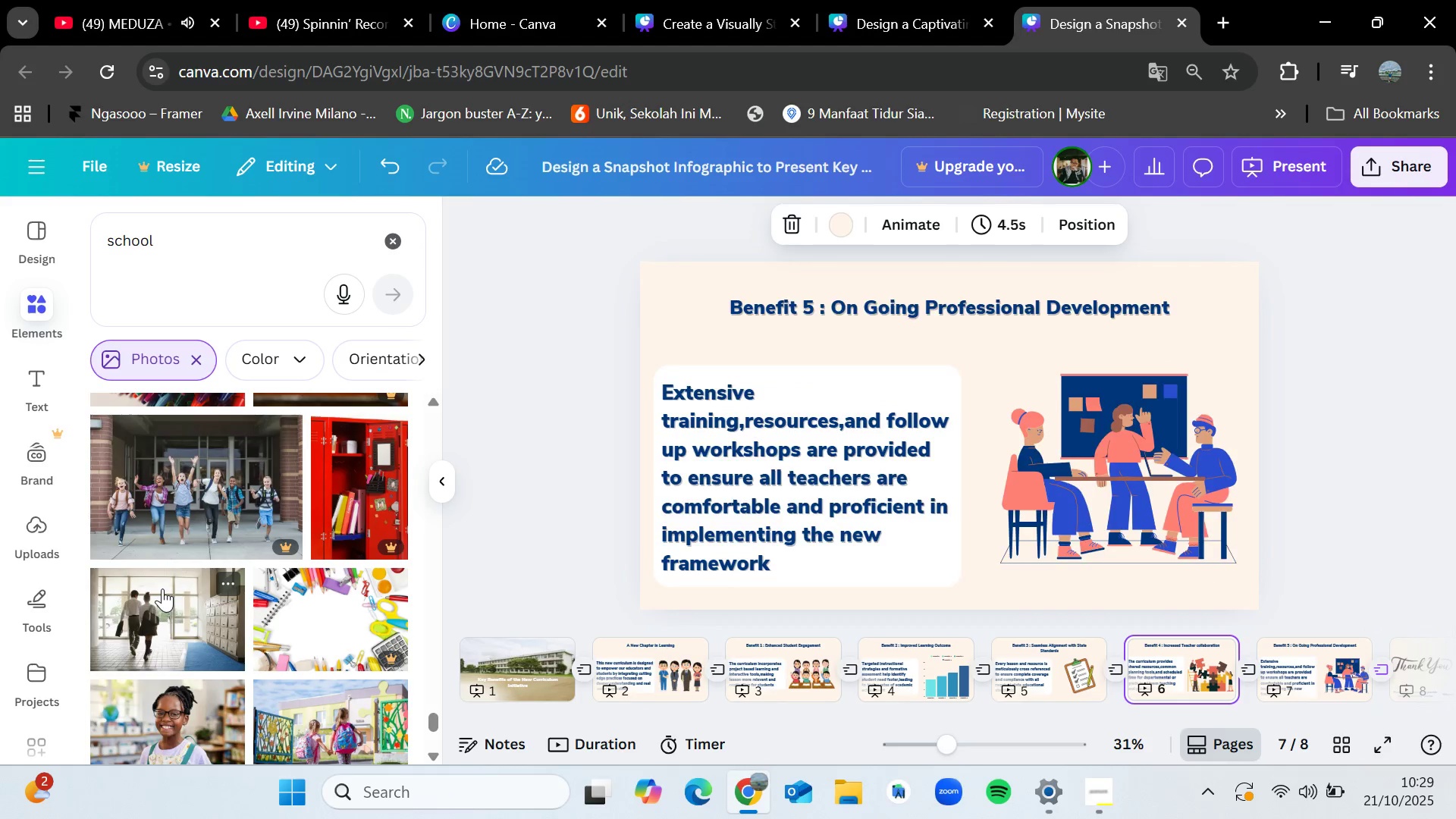 
key(ArrowLeft)
 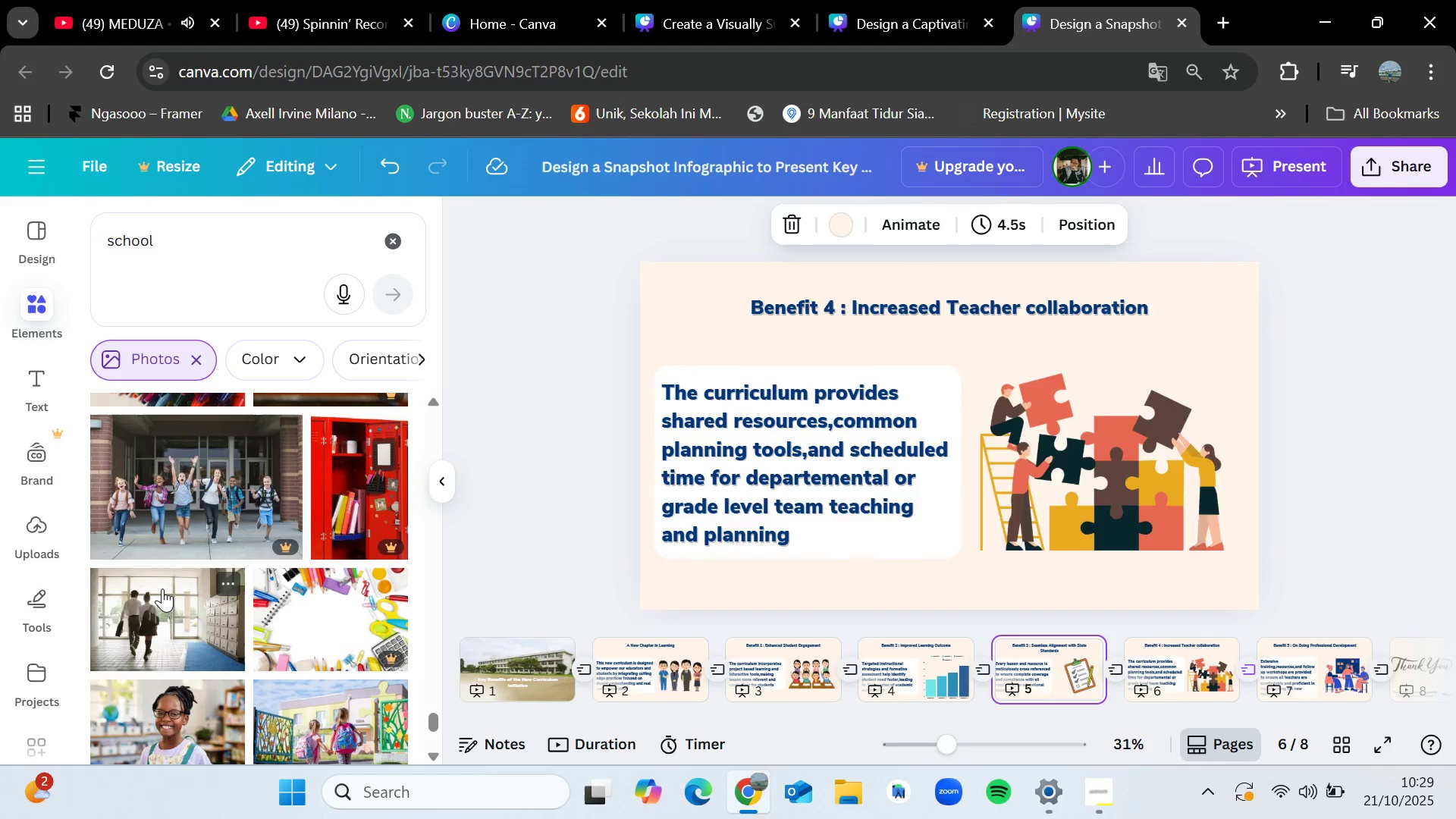 
key(ArrowLeft)
 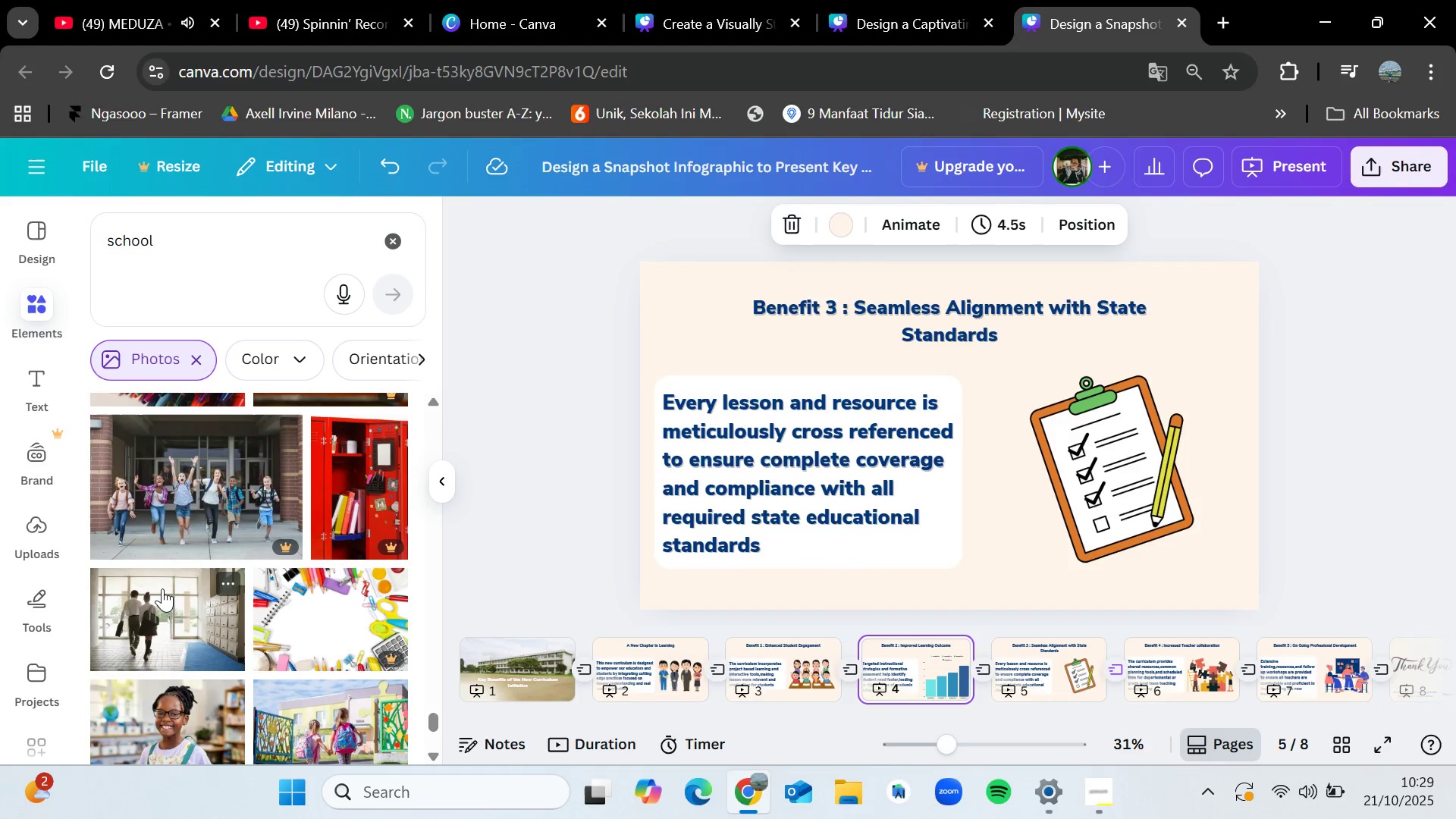 
key(ArrowLeft)
 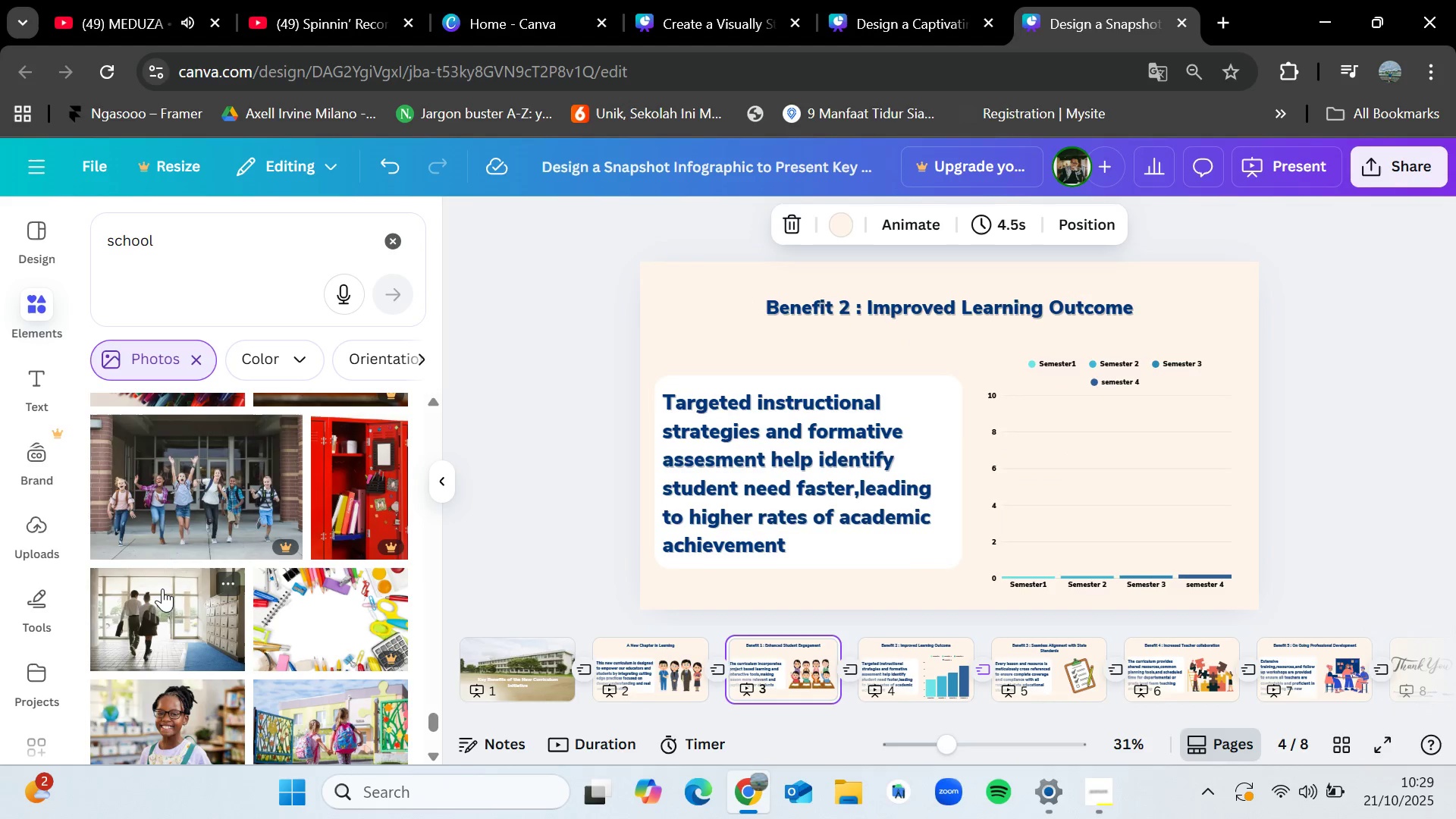 
key(ArrowLeft)
 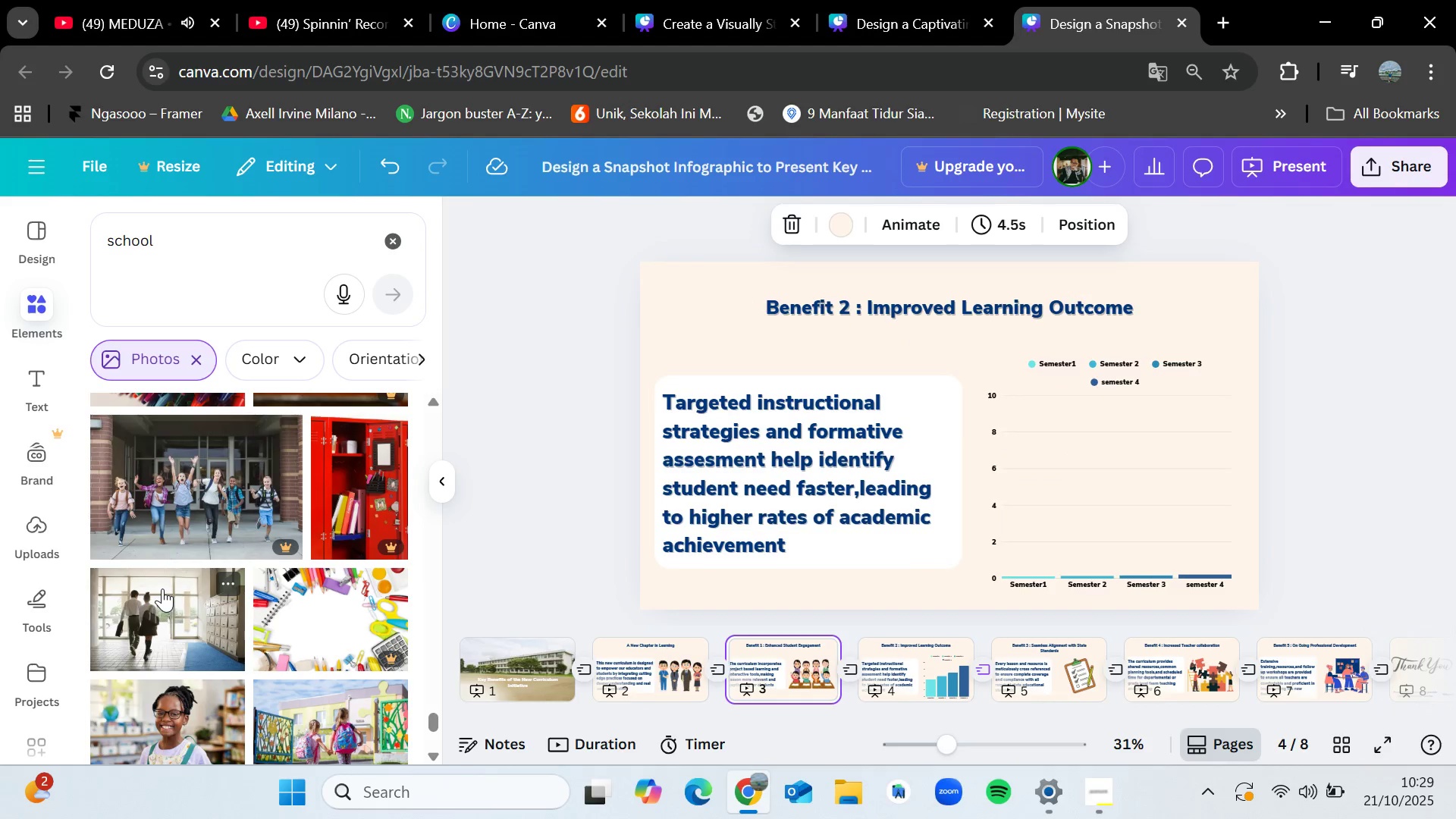 
key(ArrowRight)
 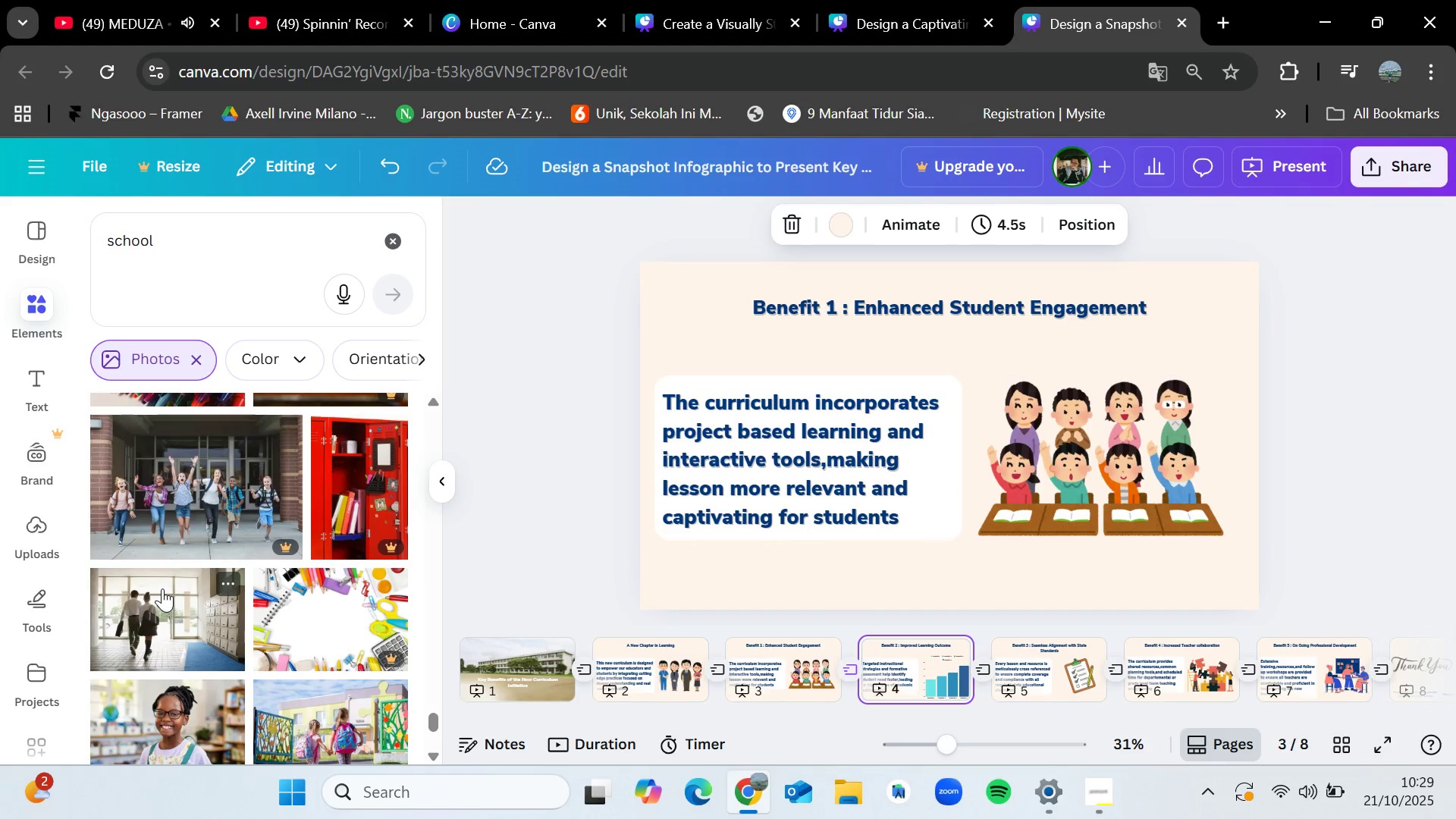 
key(ArrowLeft)
 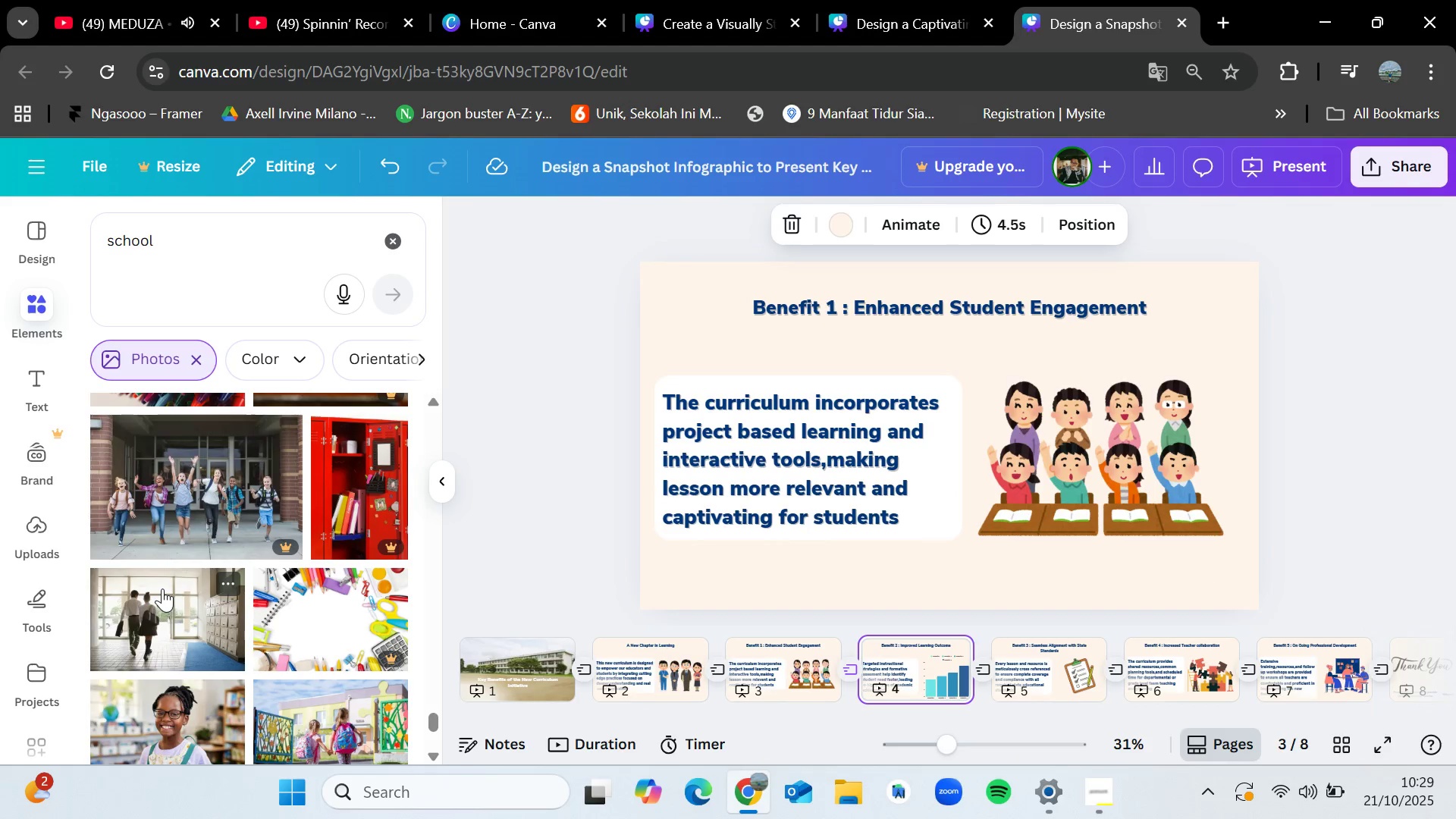 
key(ArrowRight)
 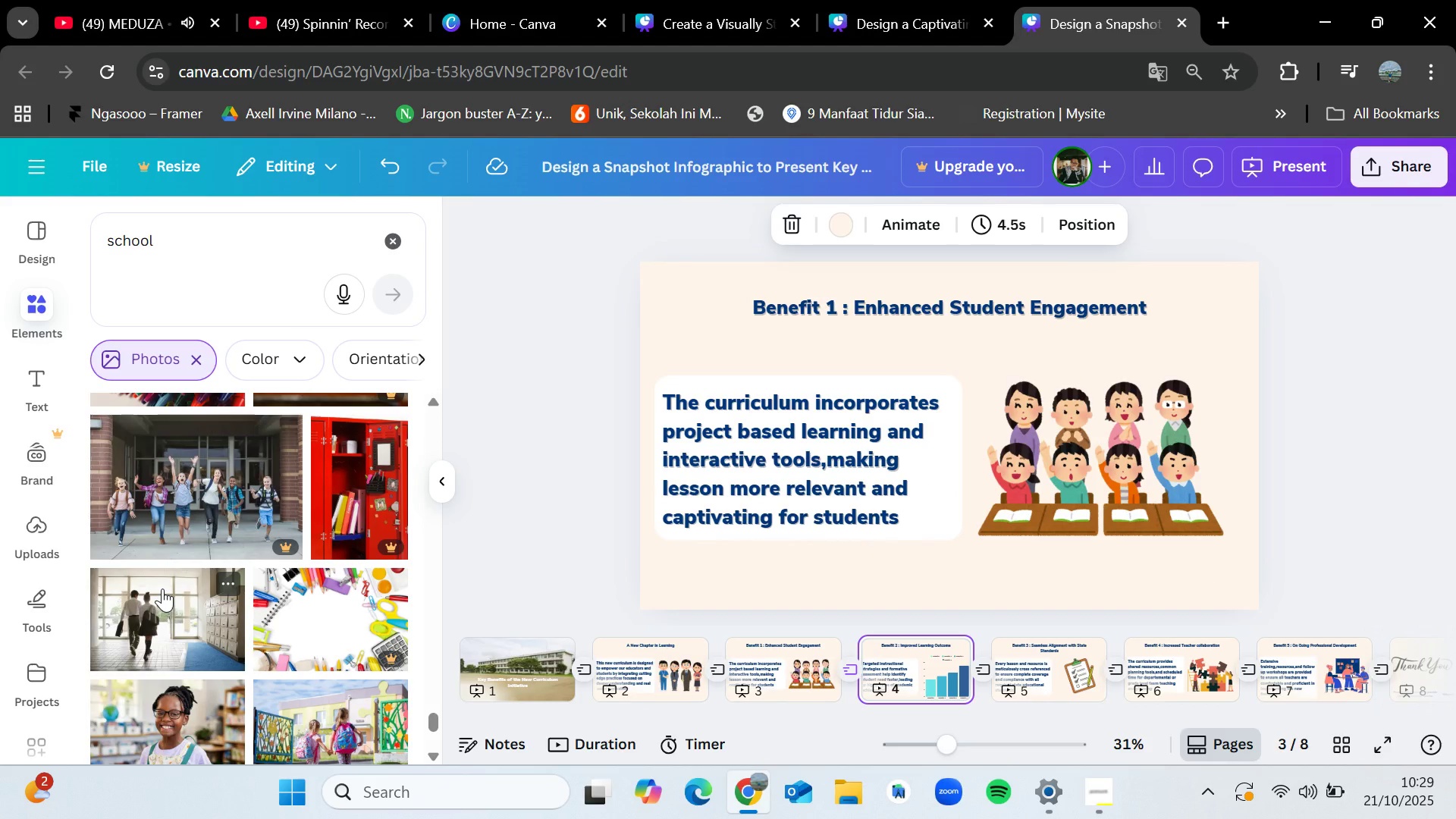 
key(ArrowLeft)
 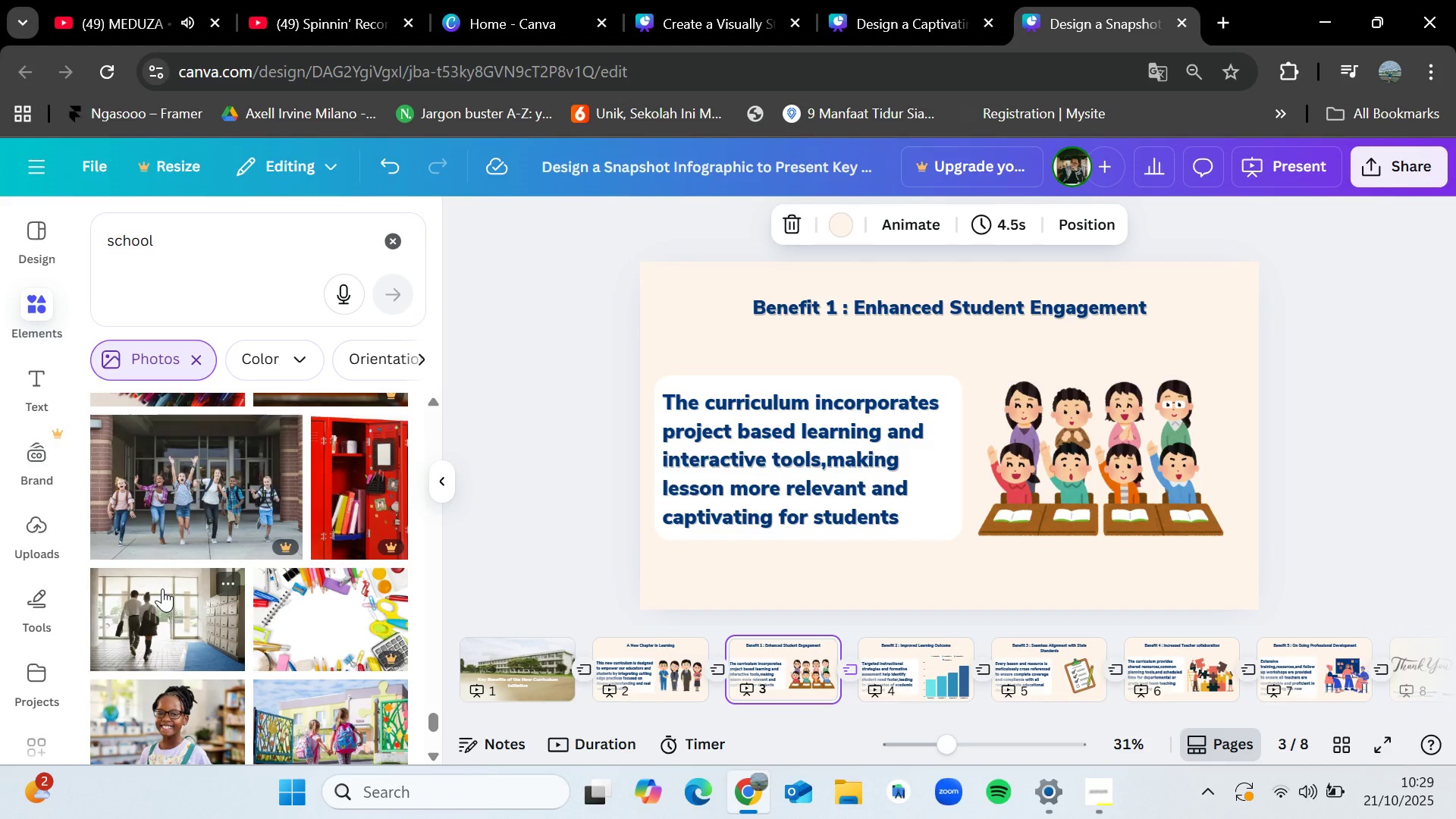 
wait(19.14)
 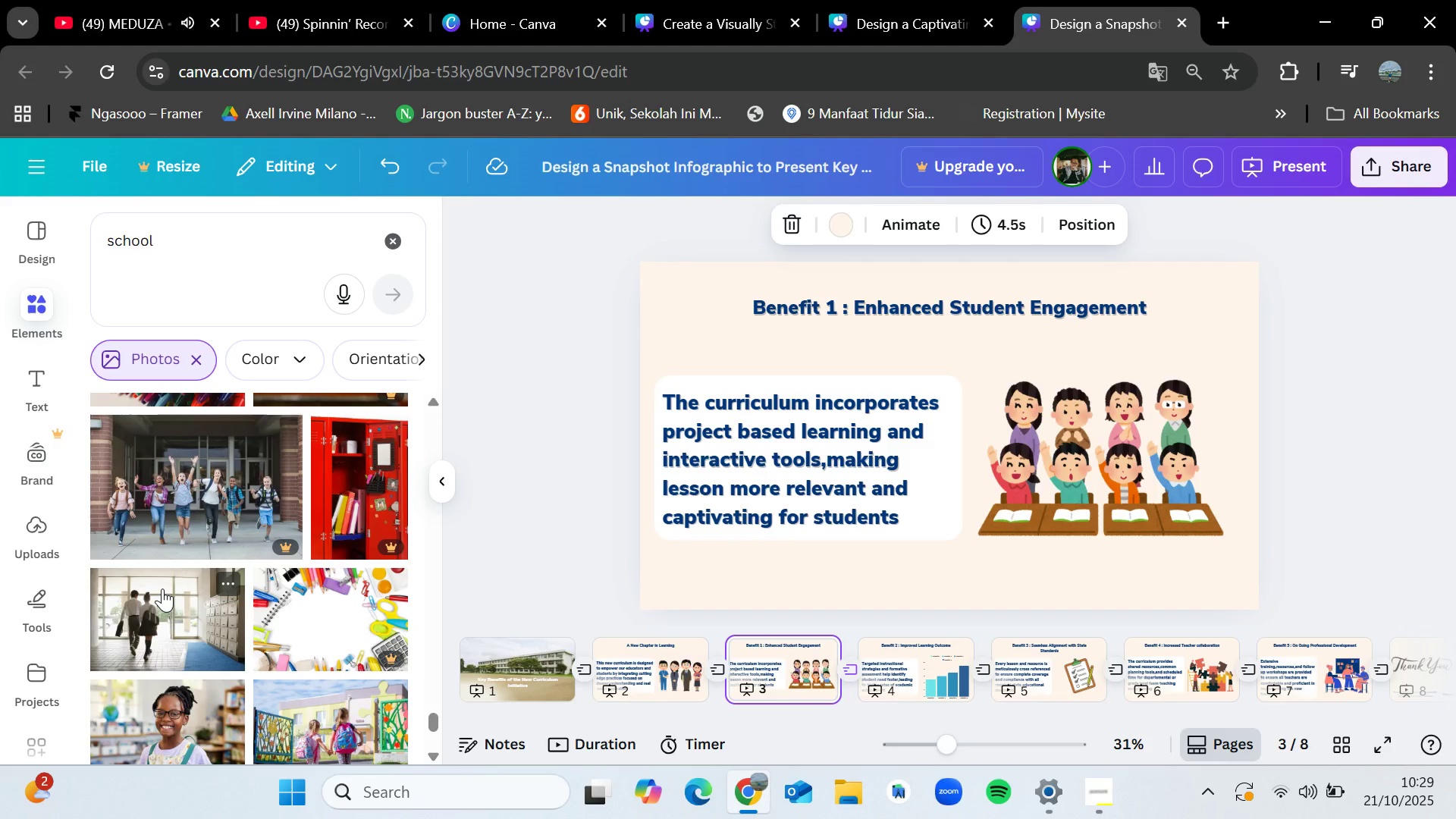 
key(ArrowLeft)
 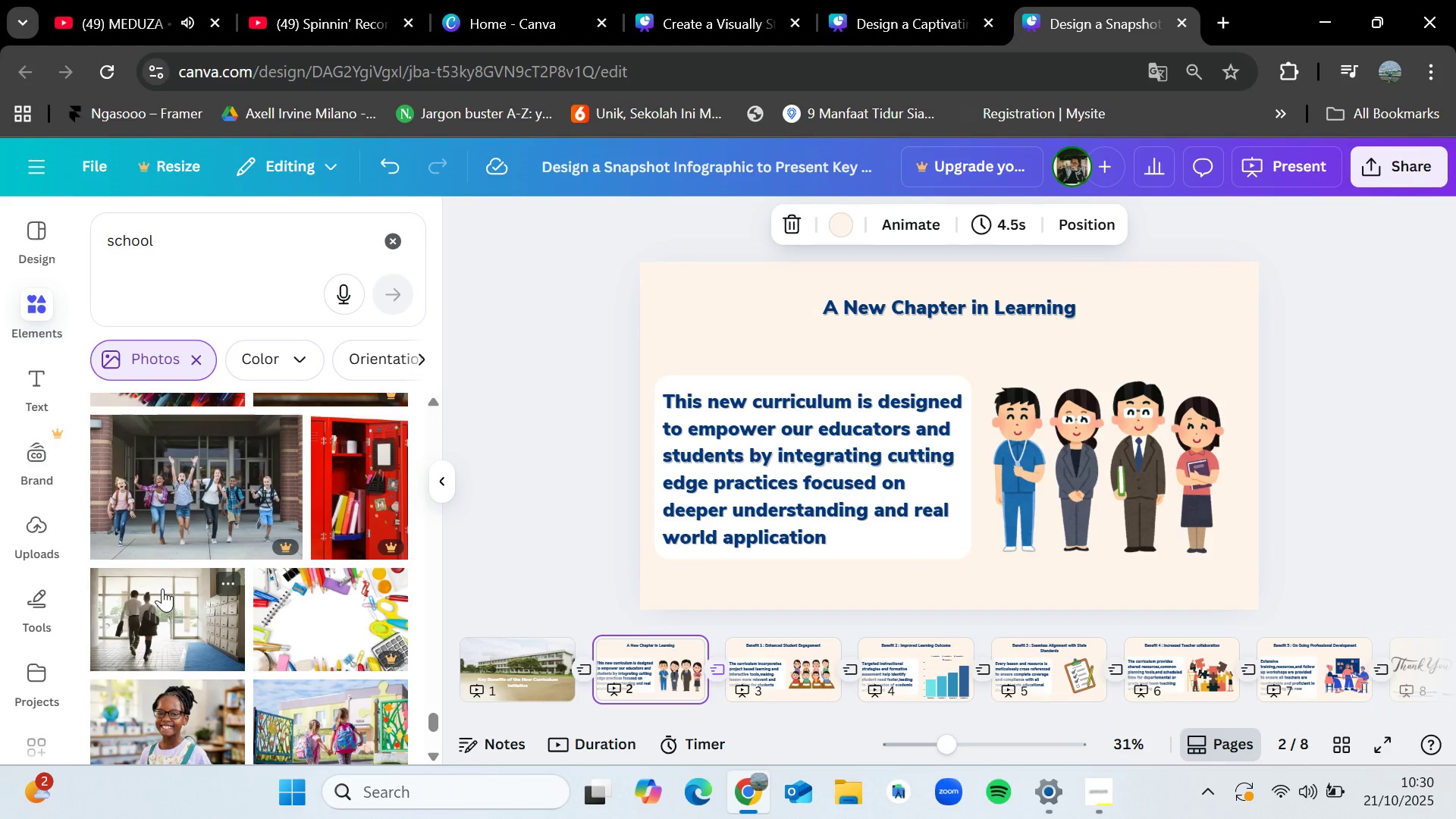 
key(ArrowRight)
 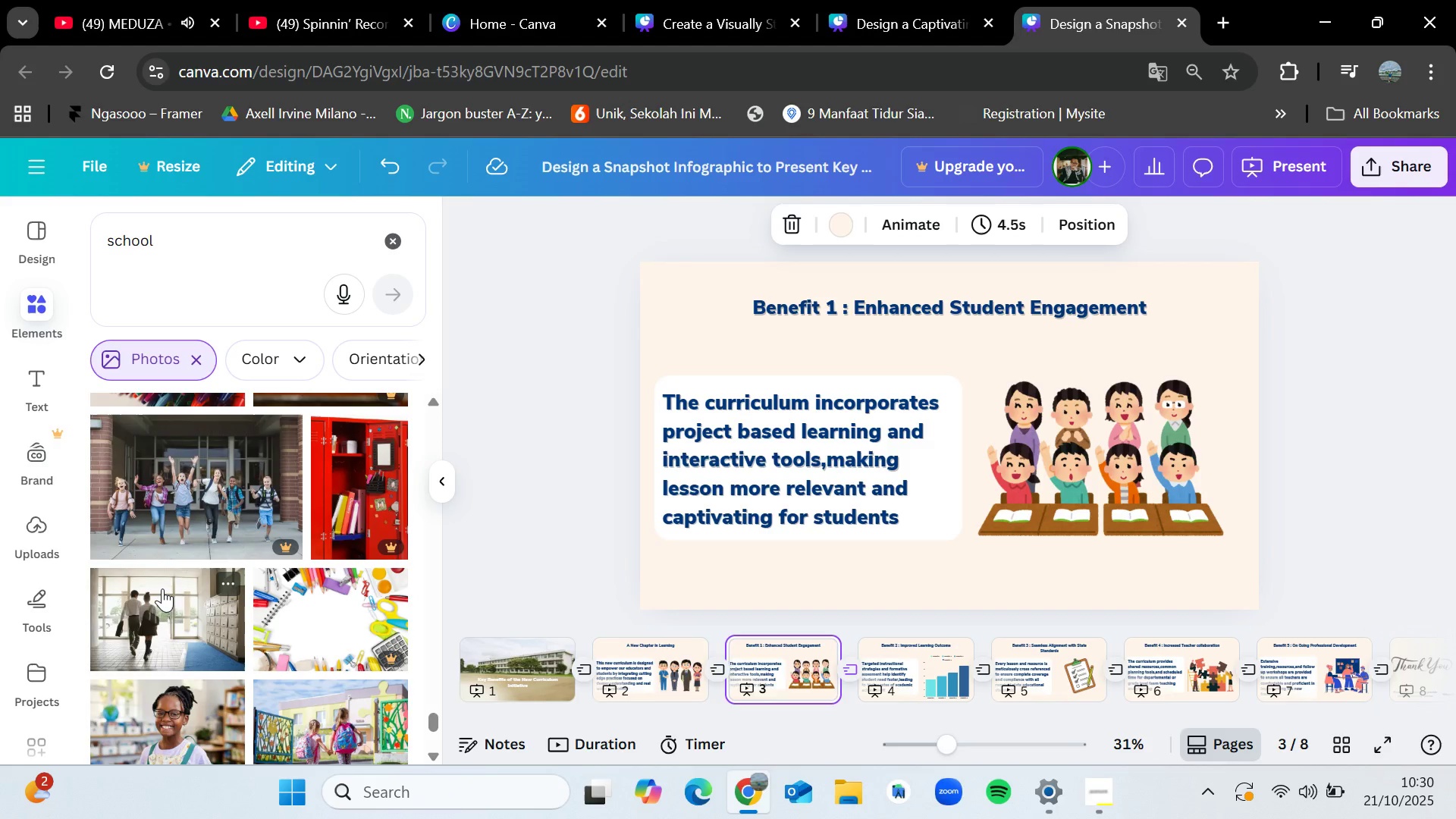 
key(ArrowLeft)
 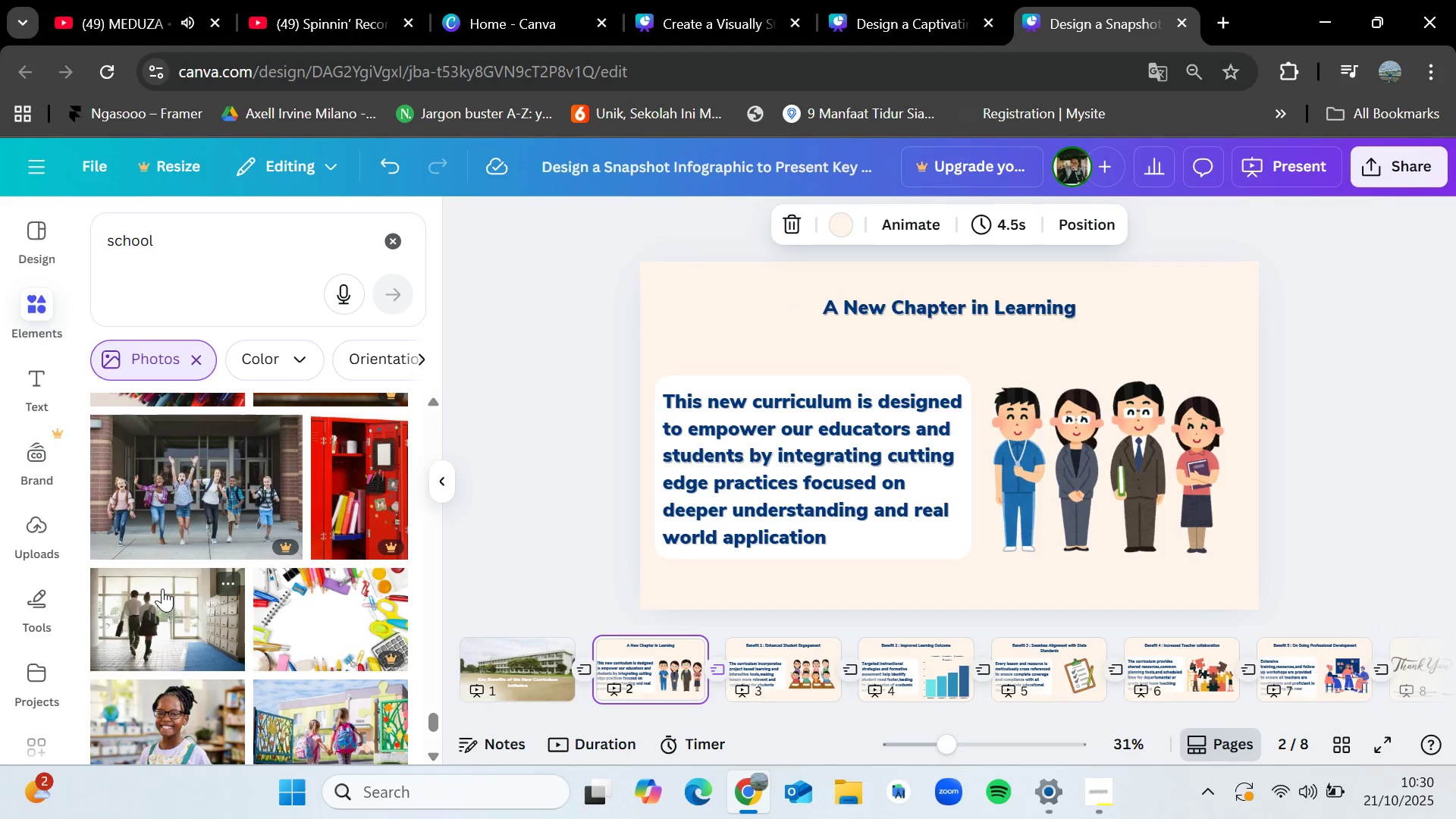 
key(ArrowLeft)
 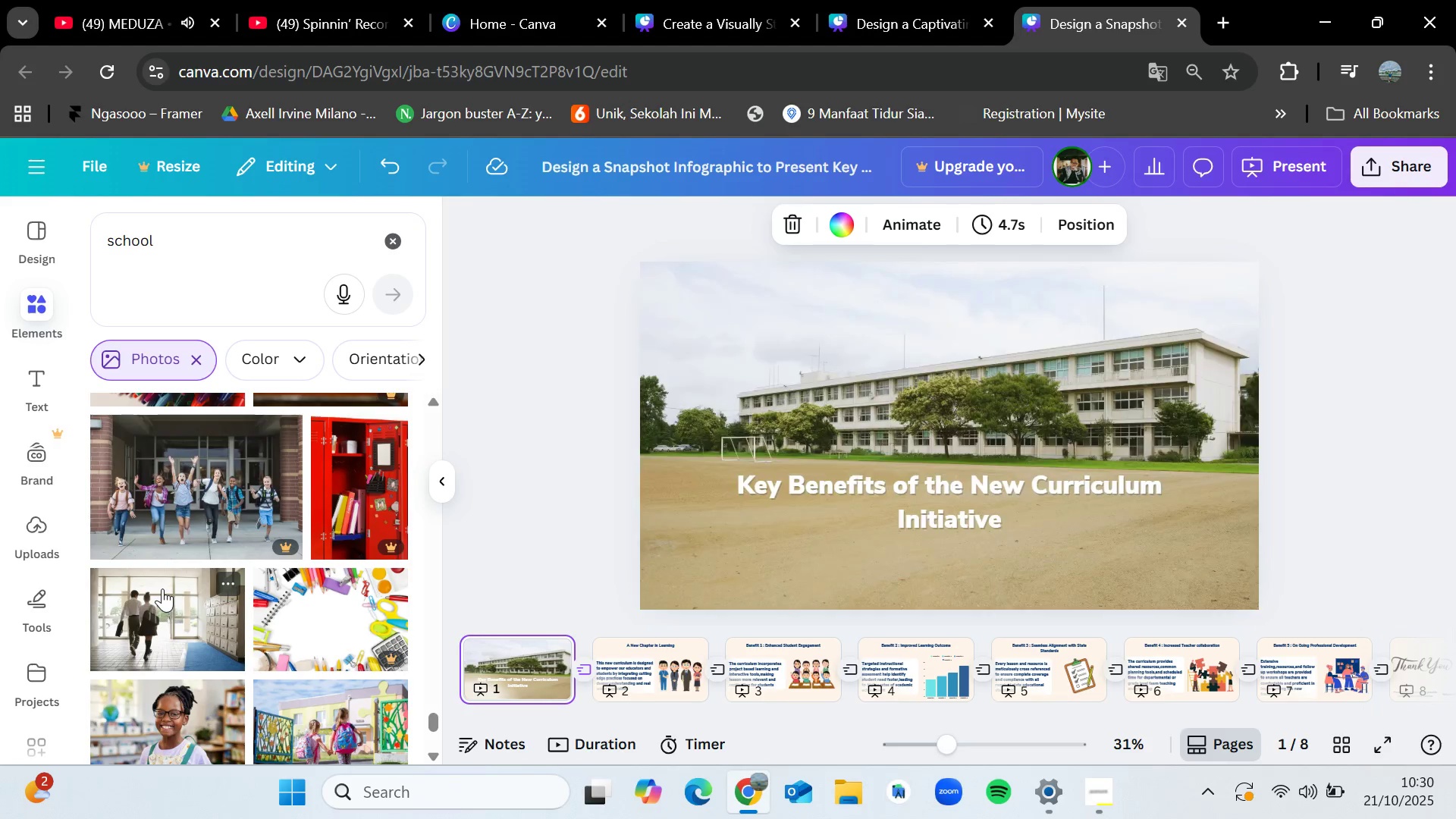 
key(ArrowRight)
 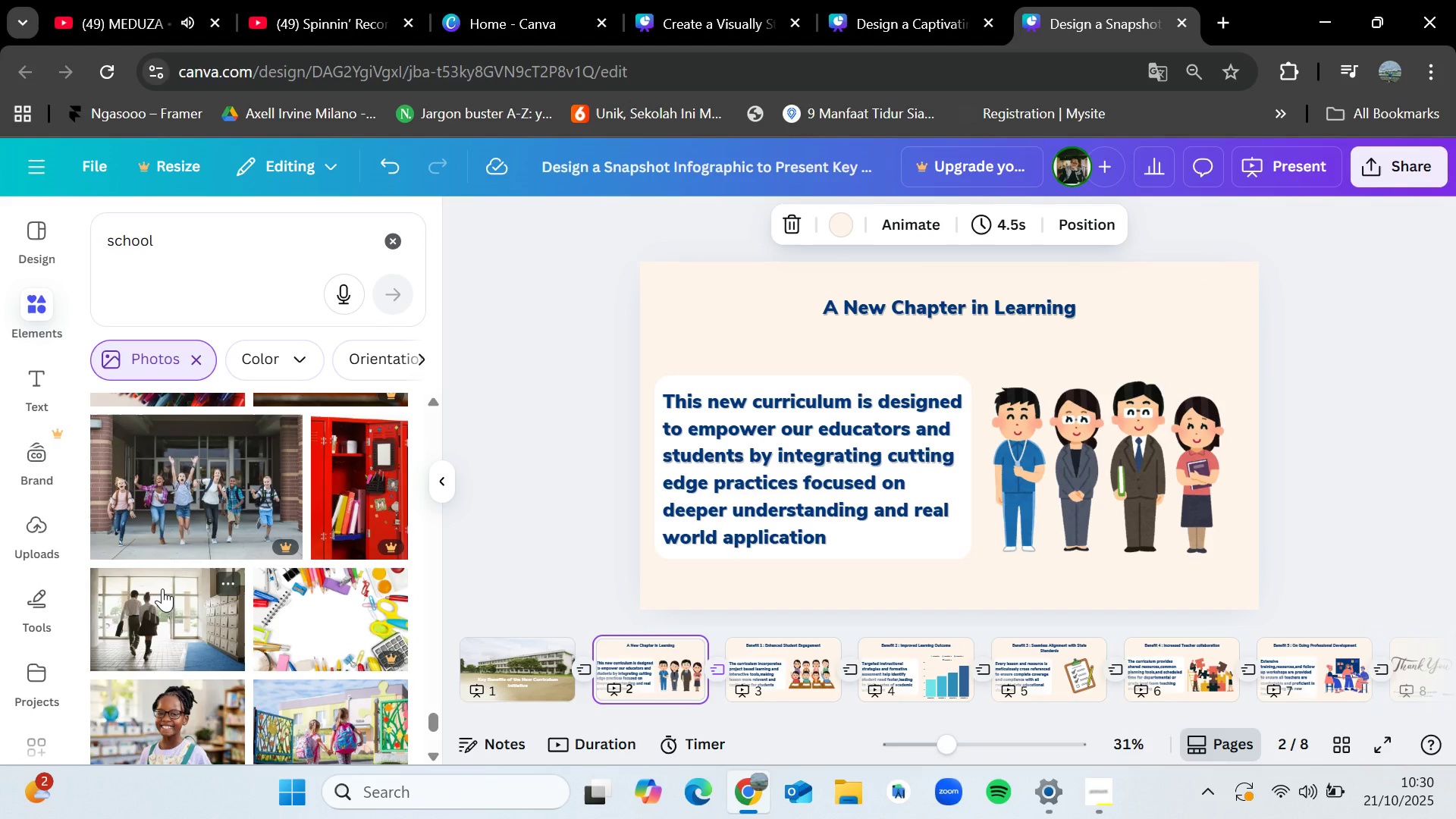 
key(ArrowLeft)
 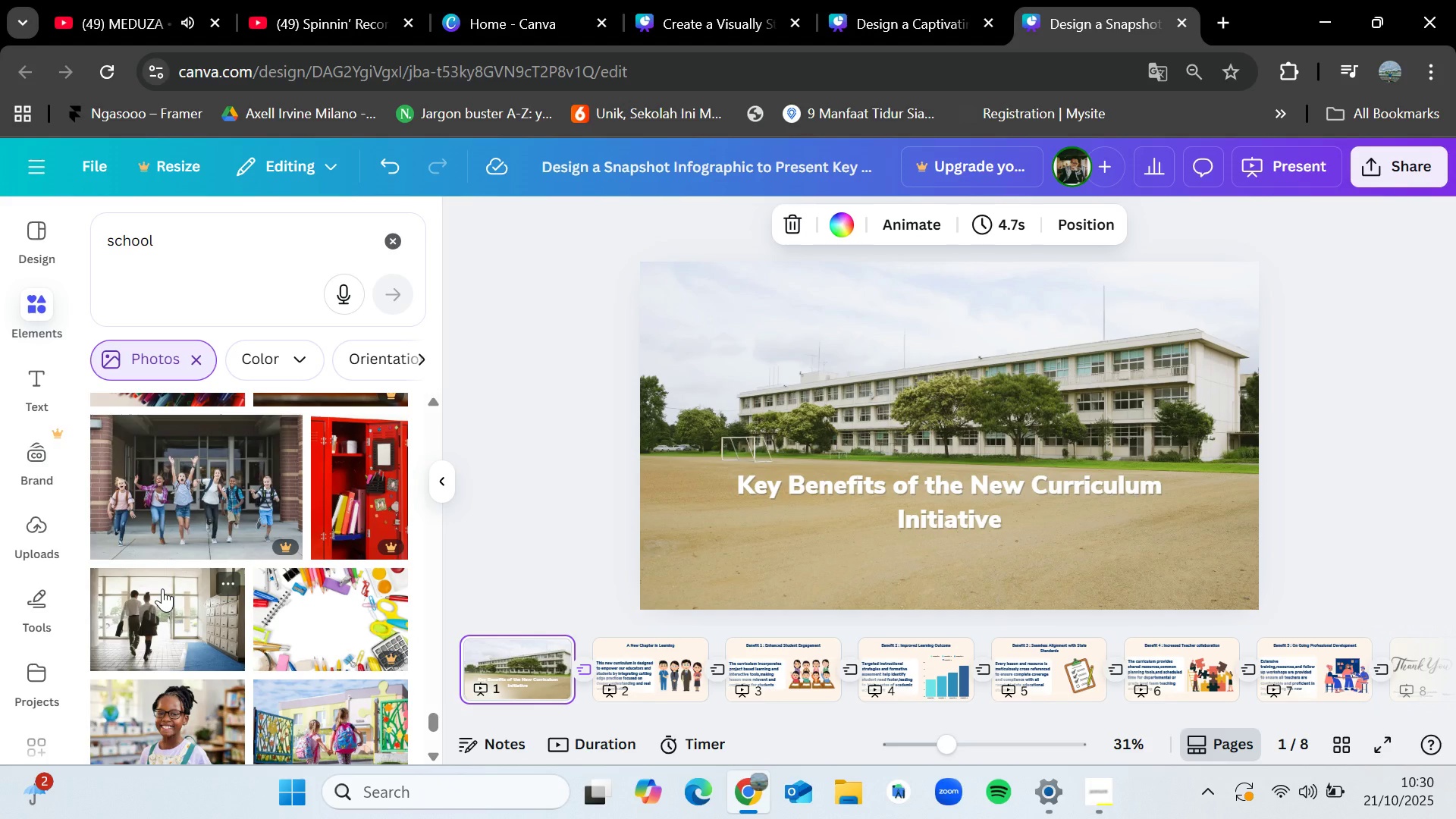 
key(ArrowLeft)
 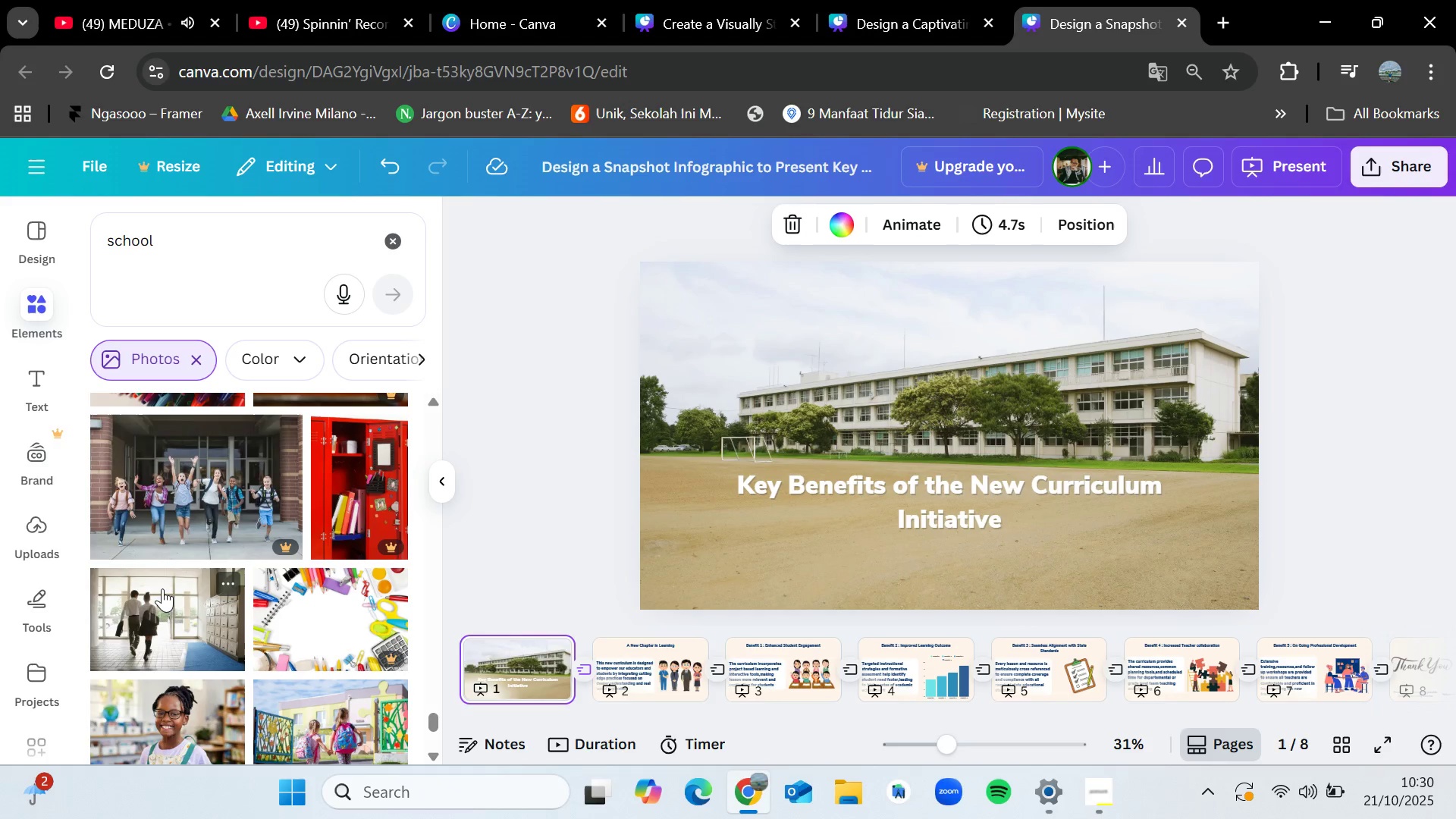 
key(ArrowRight)
 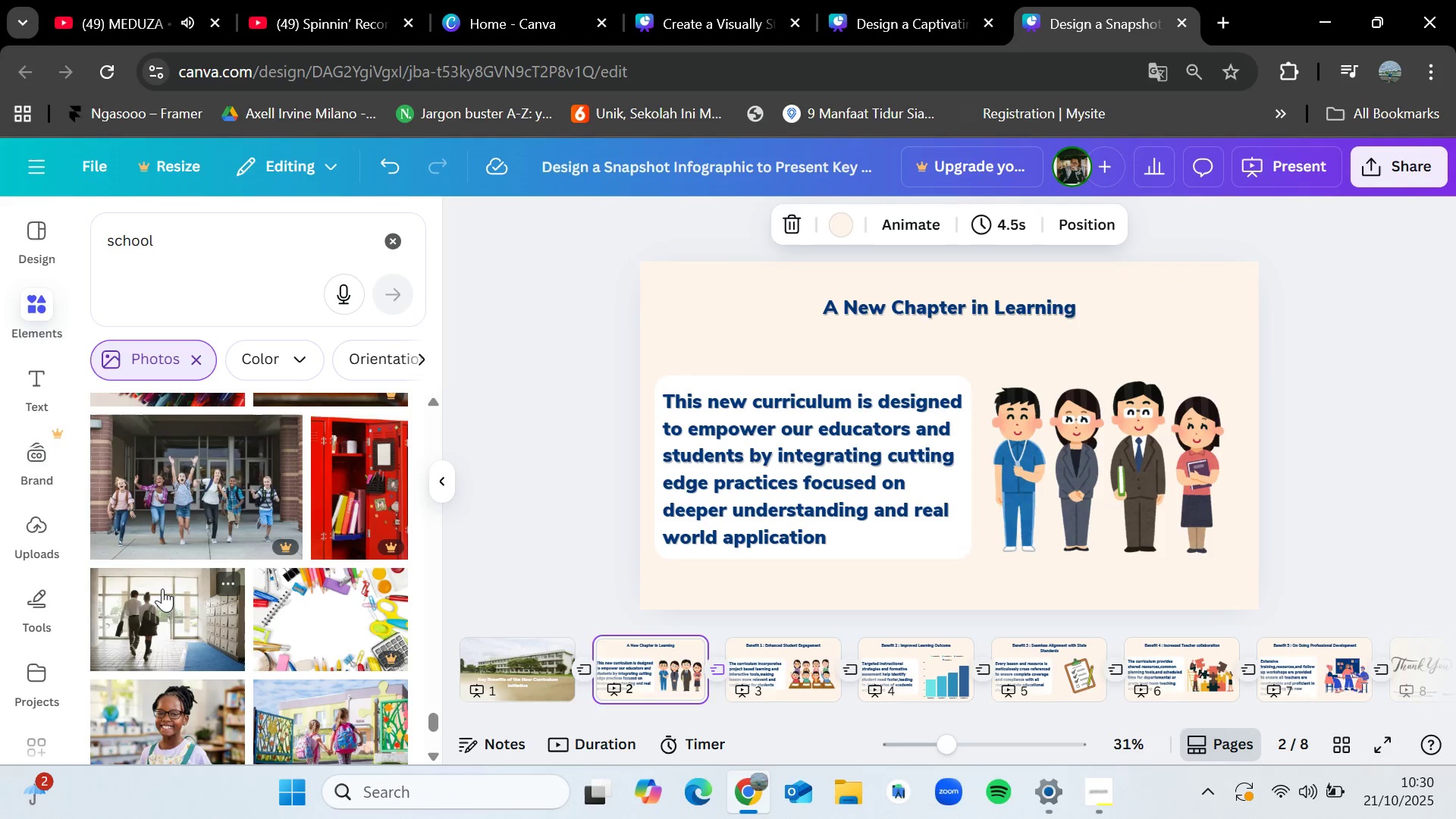 
key(ArrowRight)
 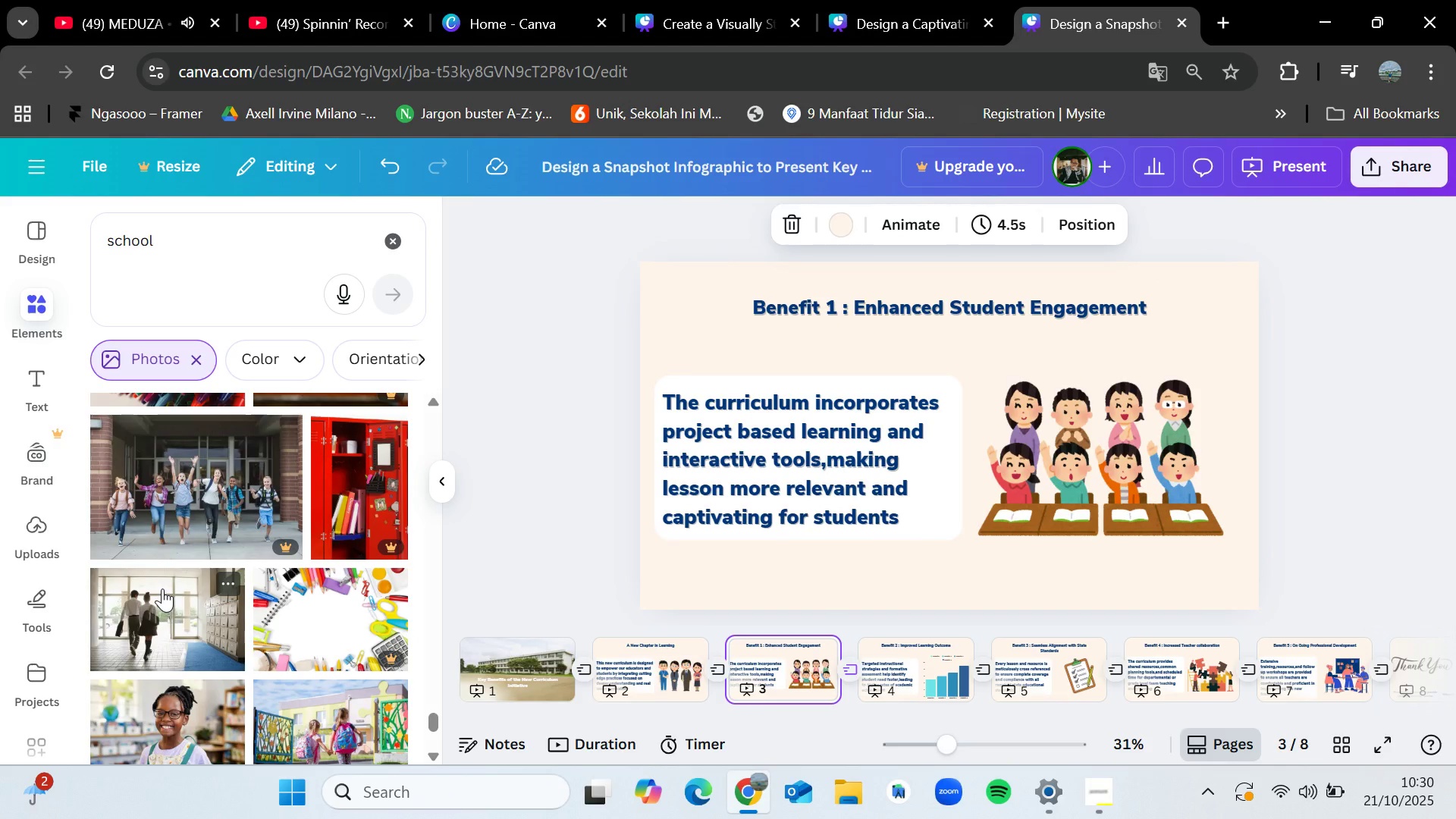 
key(ArrowRight)
 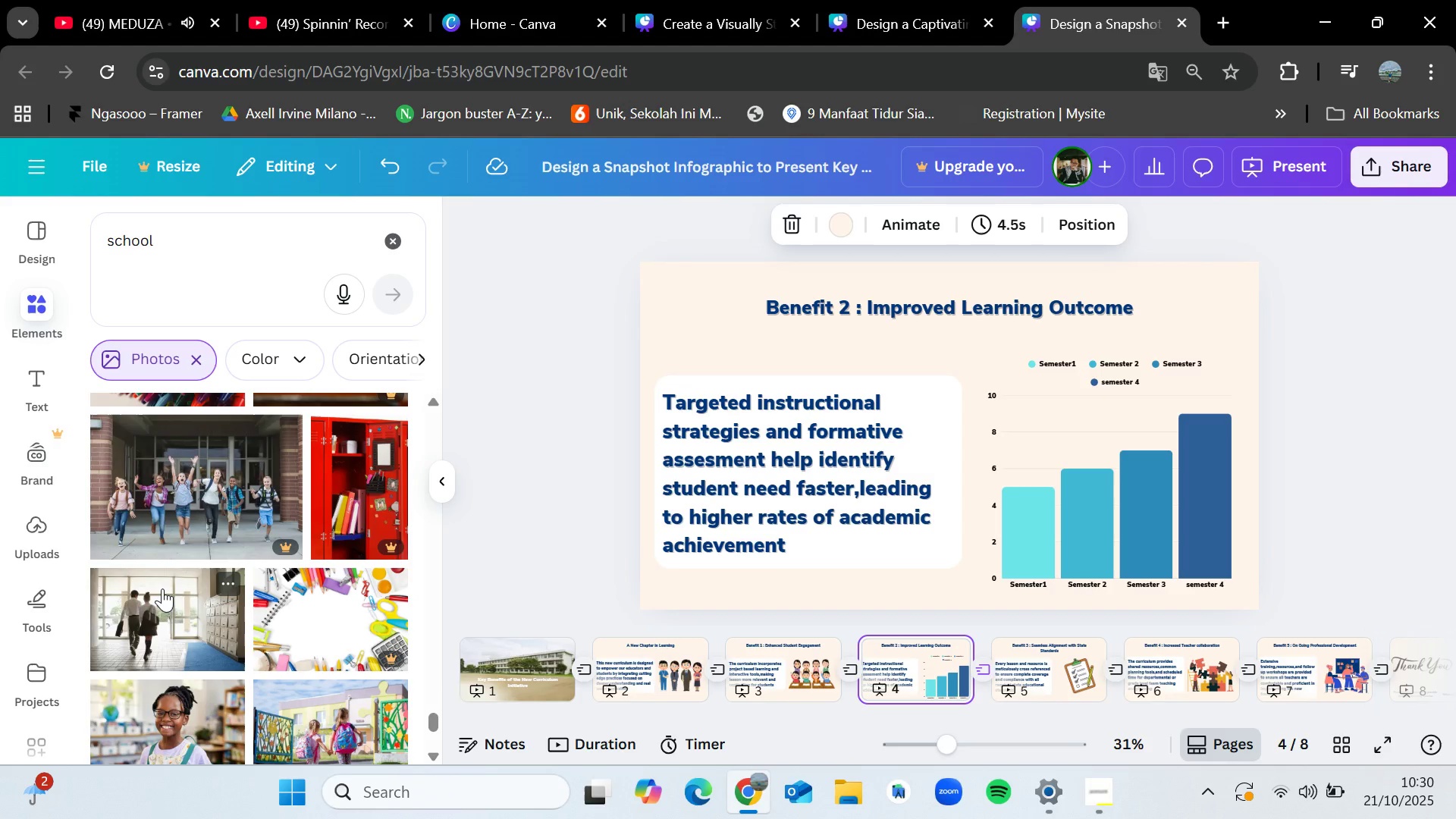 
wait(11.47)
 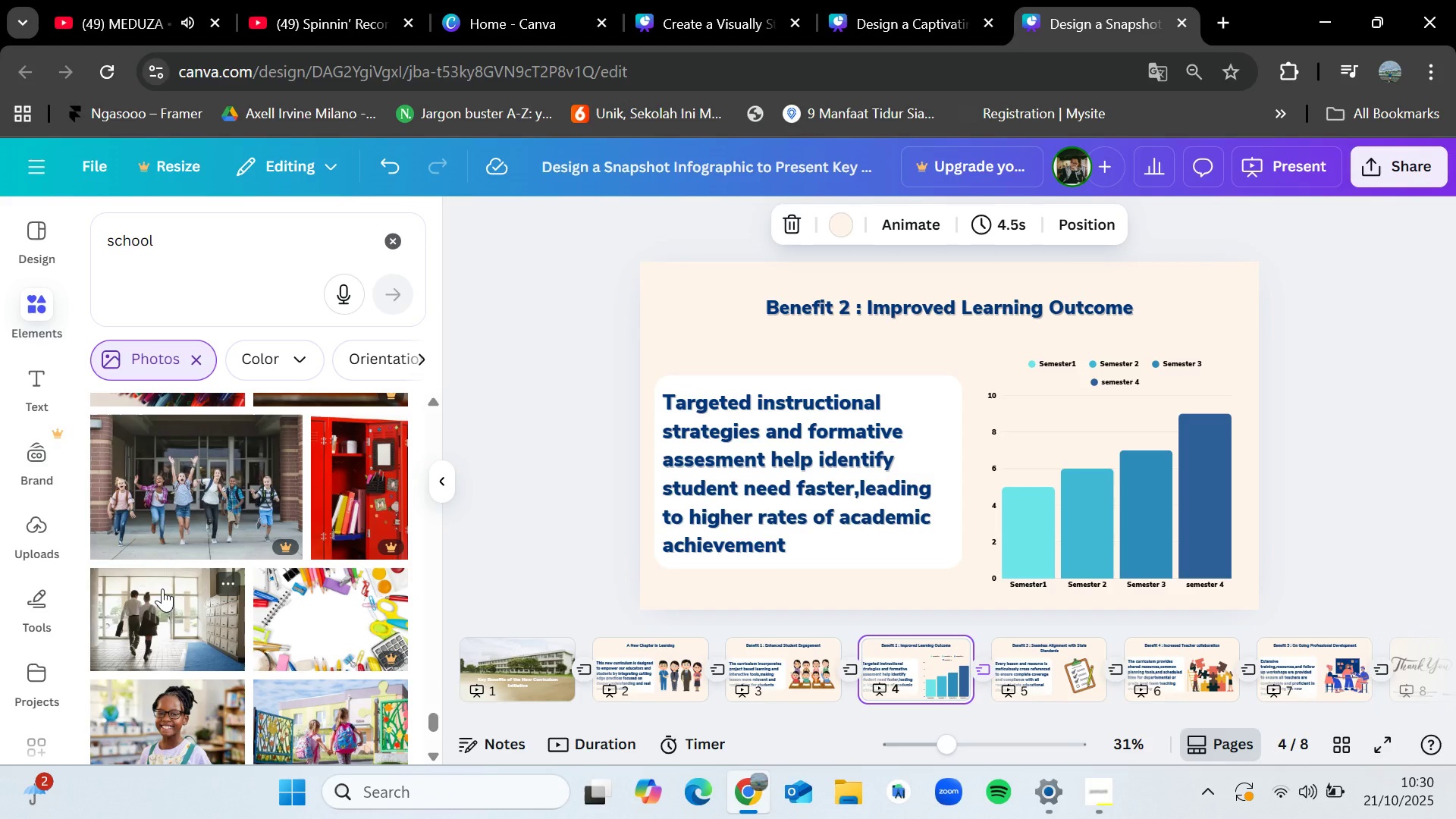 
key(ArrowLeft)
 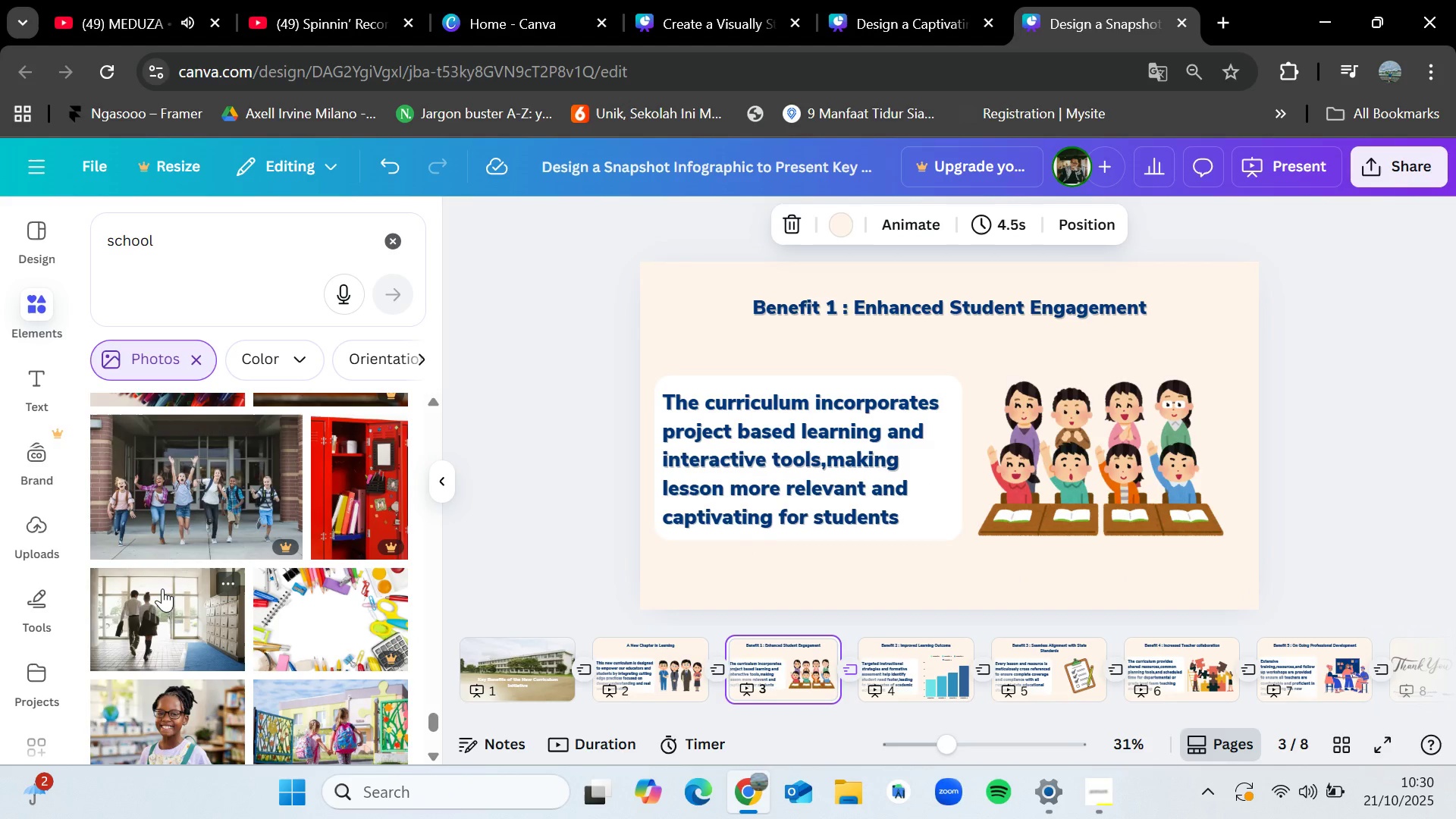 
key(ArrowRight)
 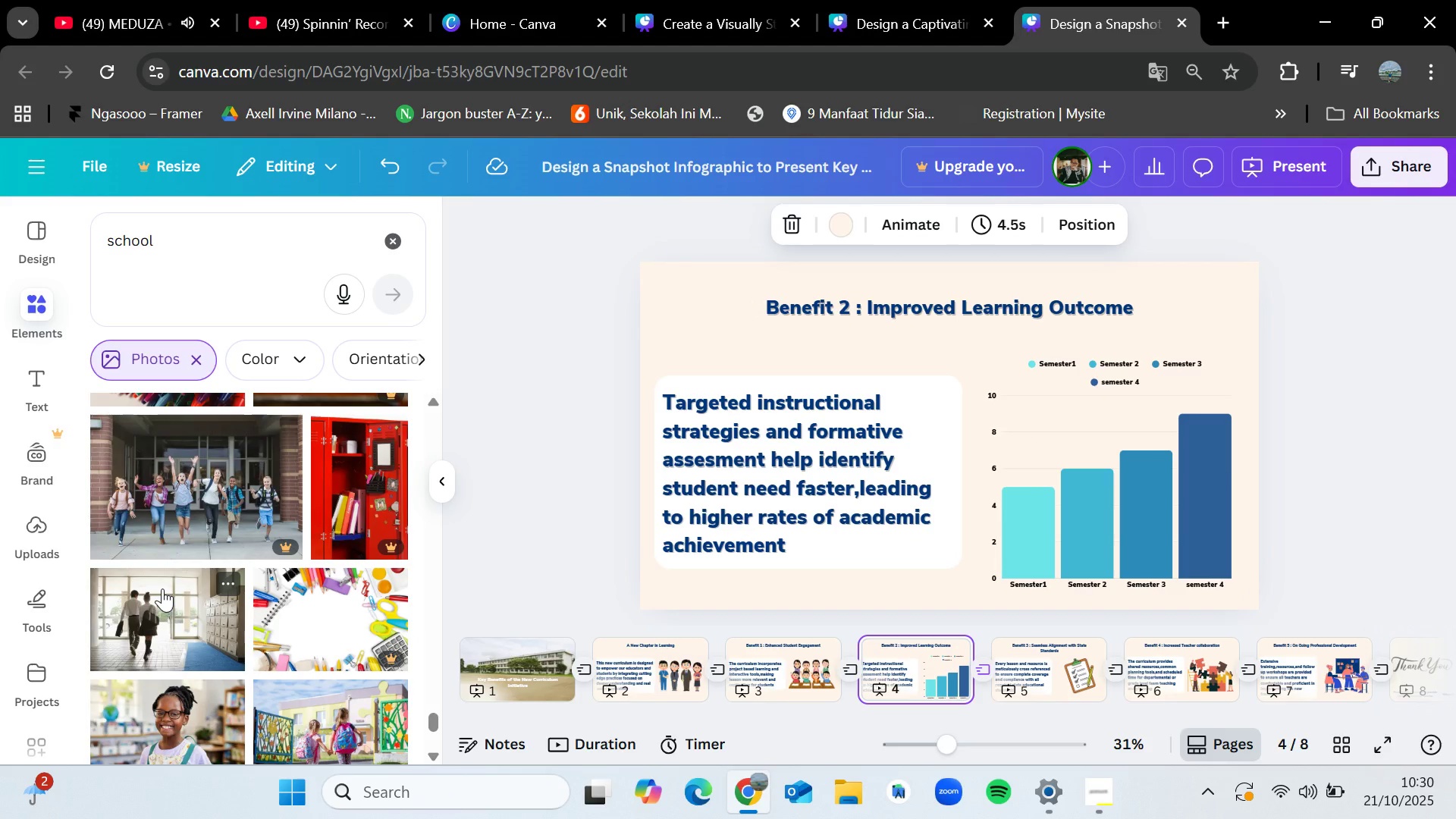 
wait(5.41)
 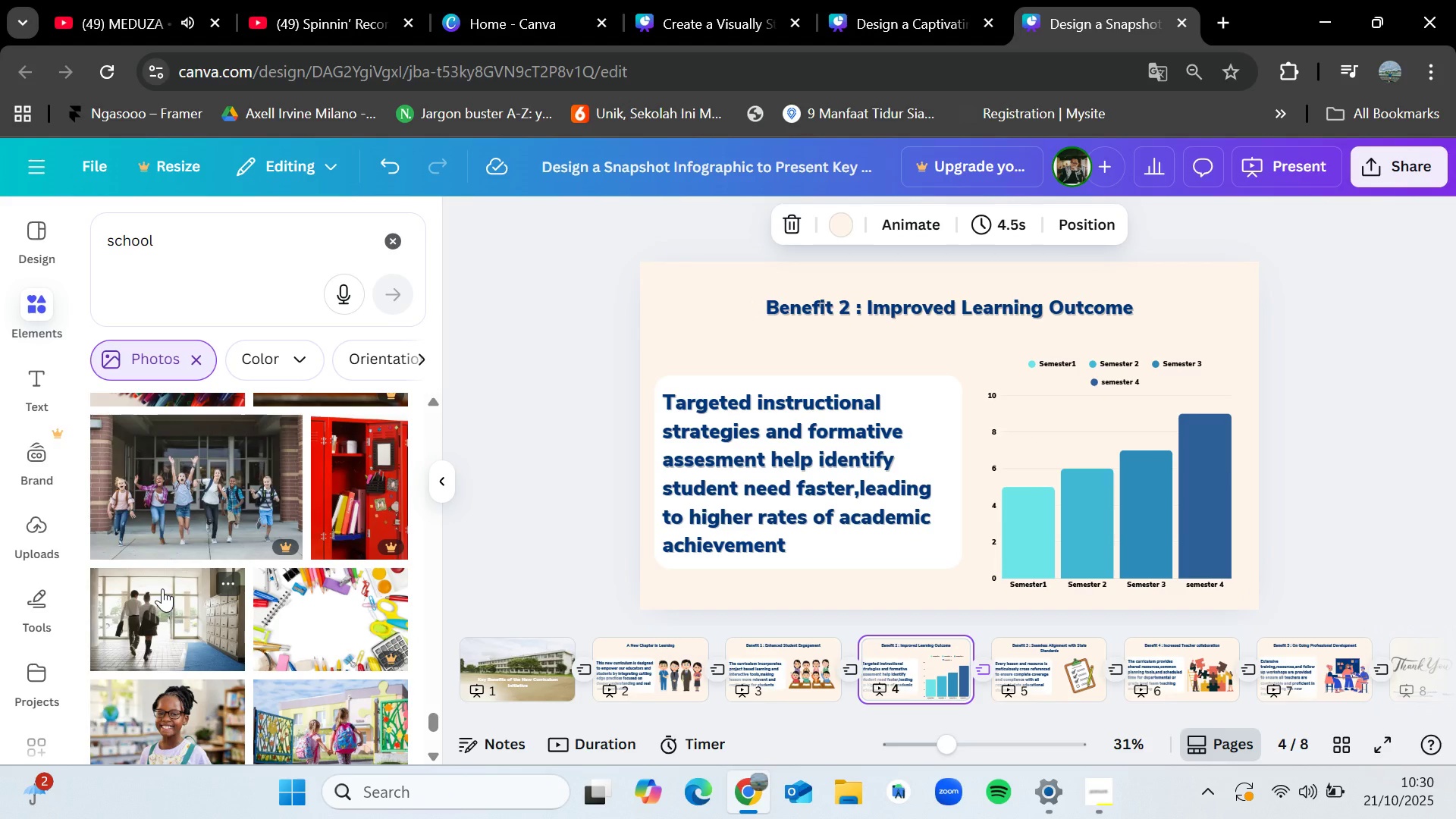 
key(ArrowLeft)
 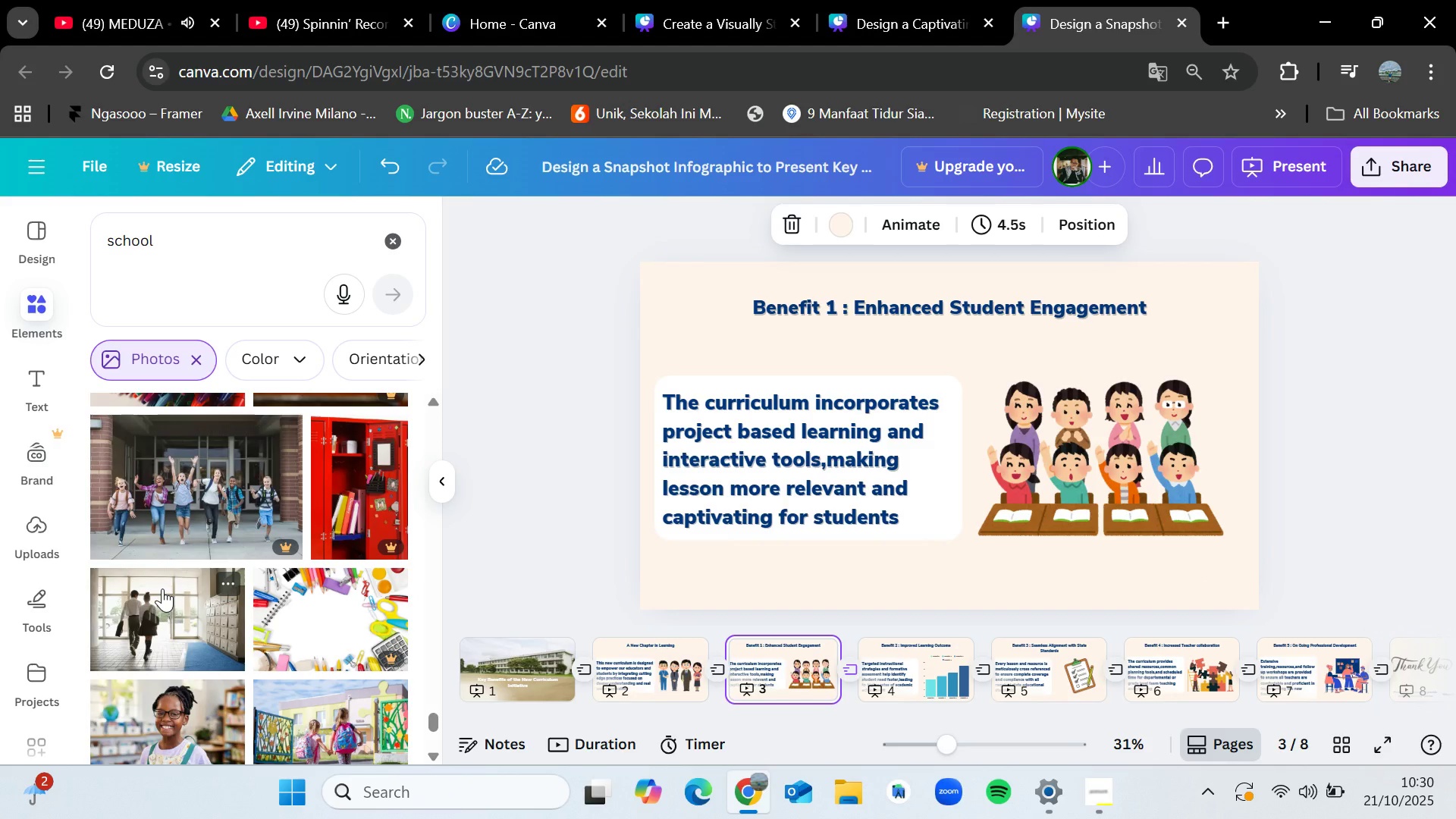 
key(ArrowRight)
 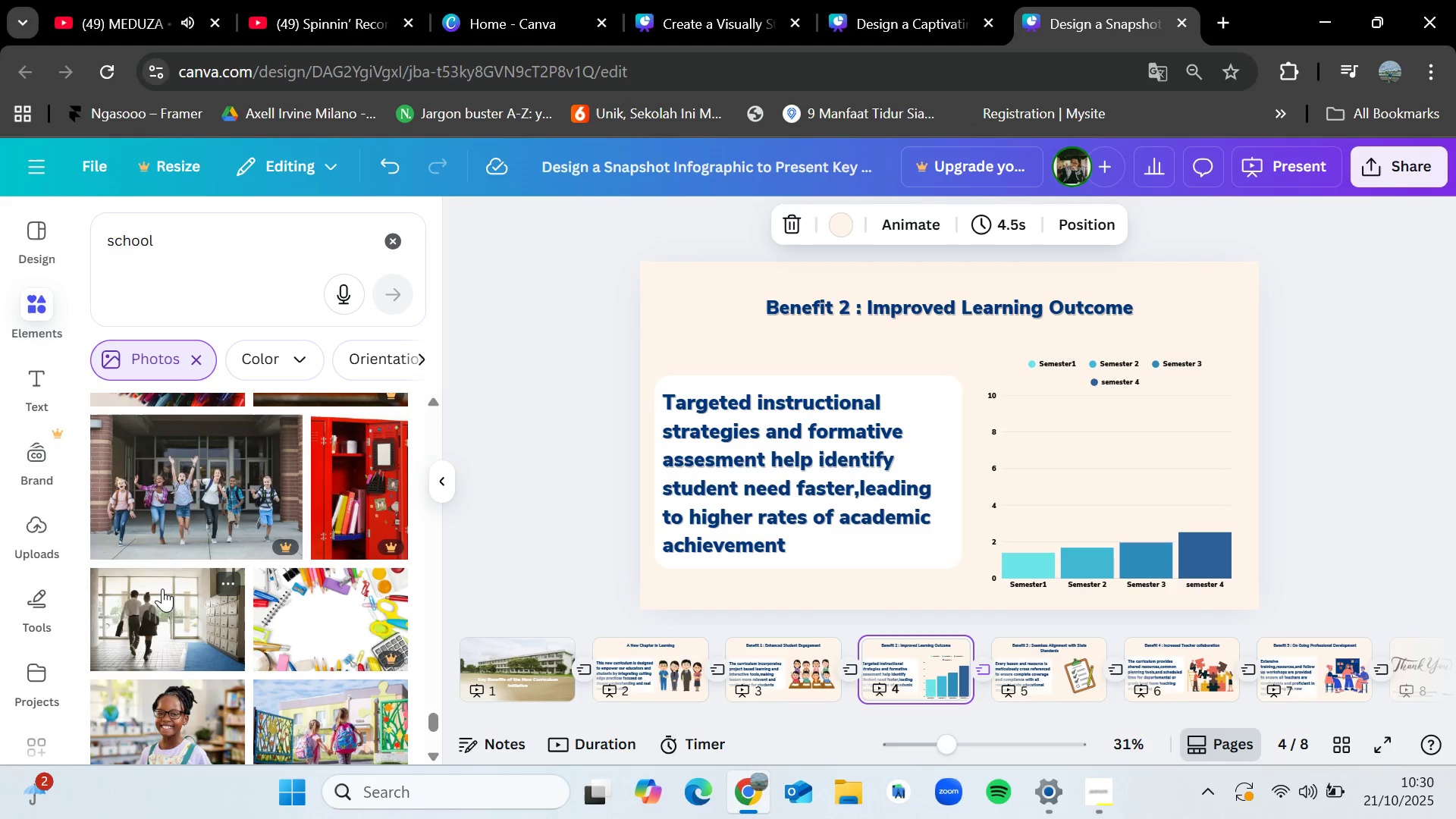 
key(ArrowRight)
 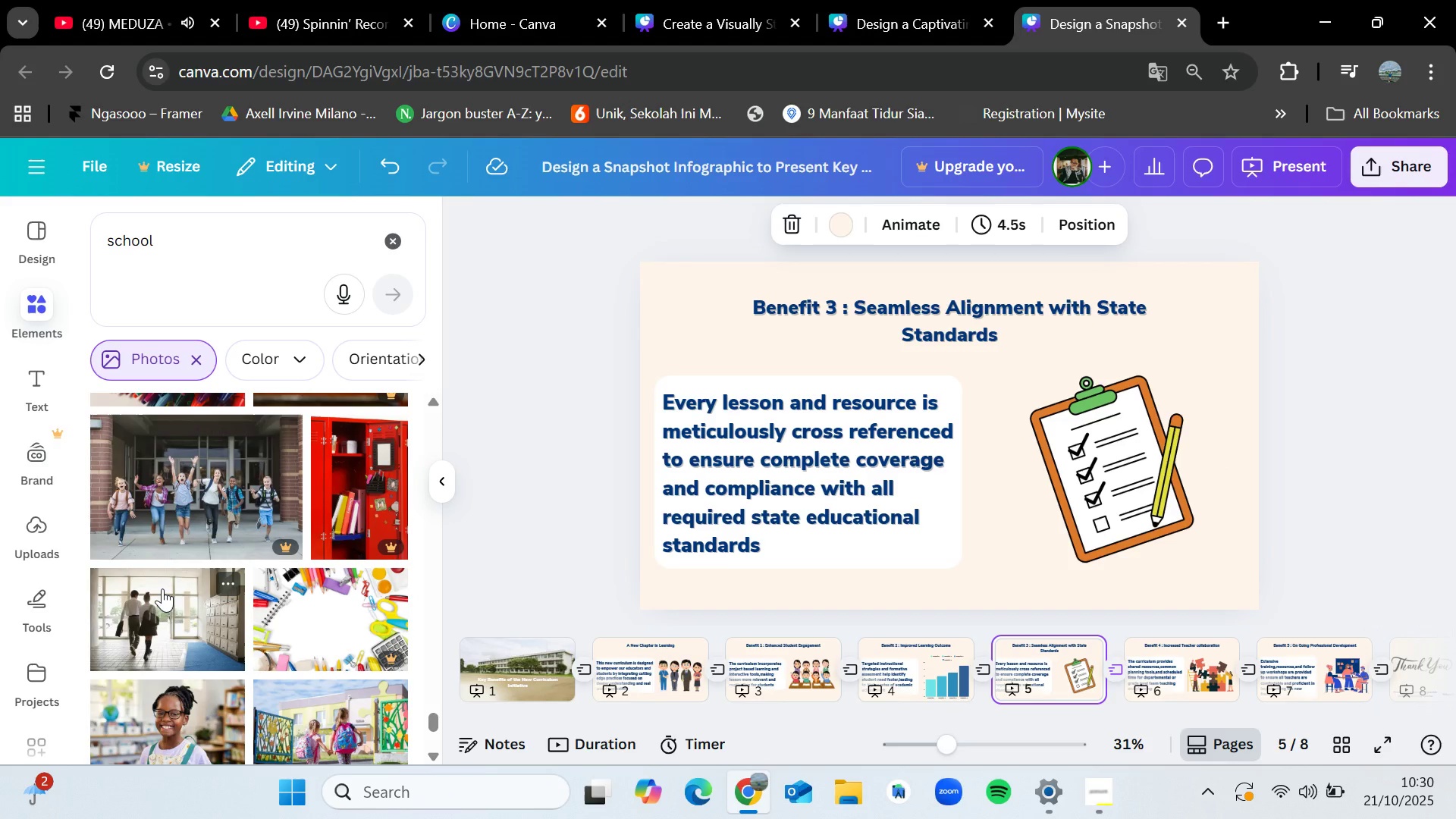 
key(ArrowRight)
 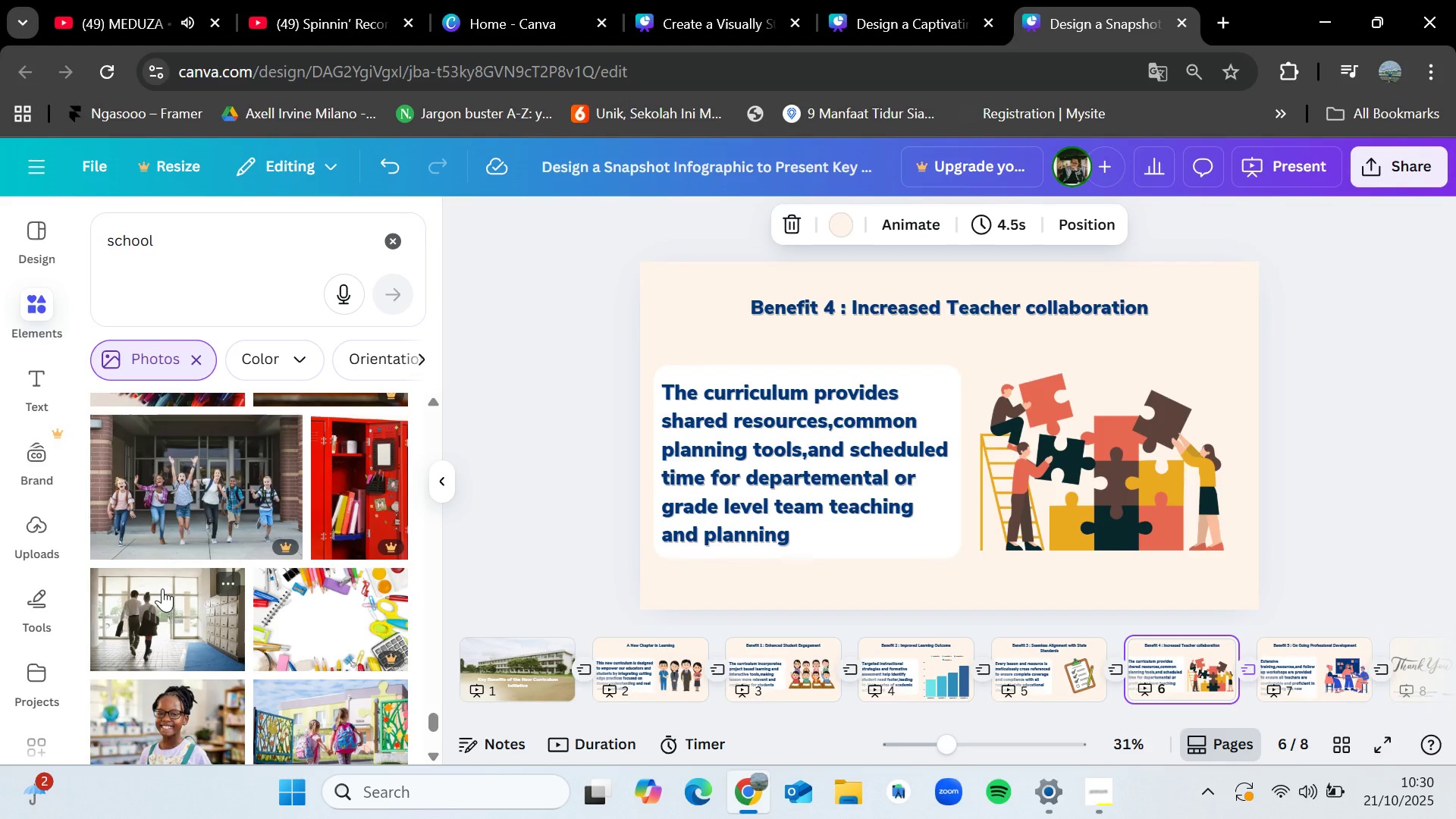 
key(ArrowRight)
 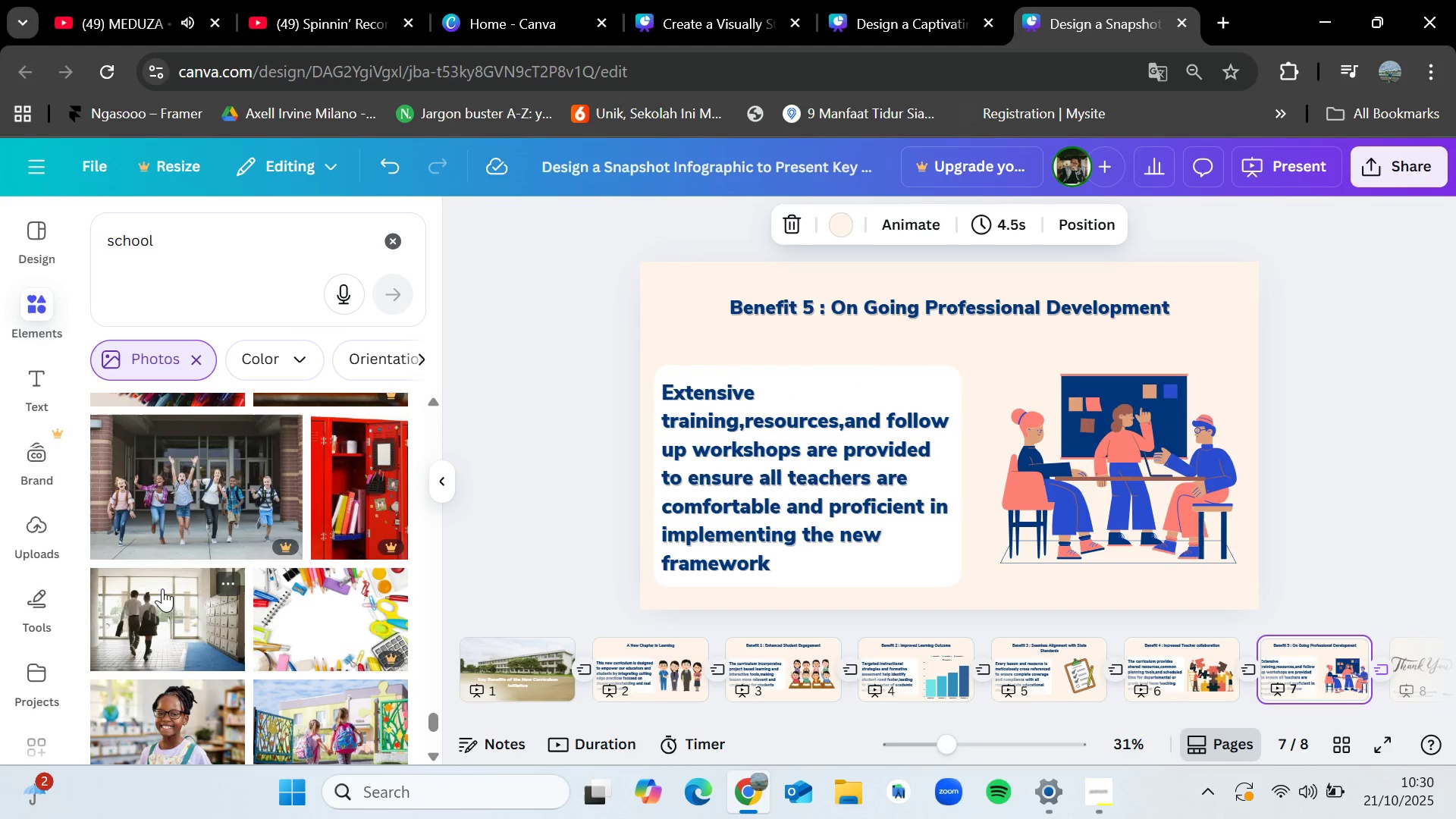 
key(ArrowLeft)
 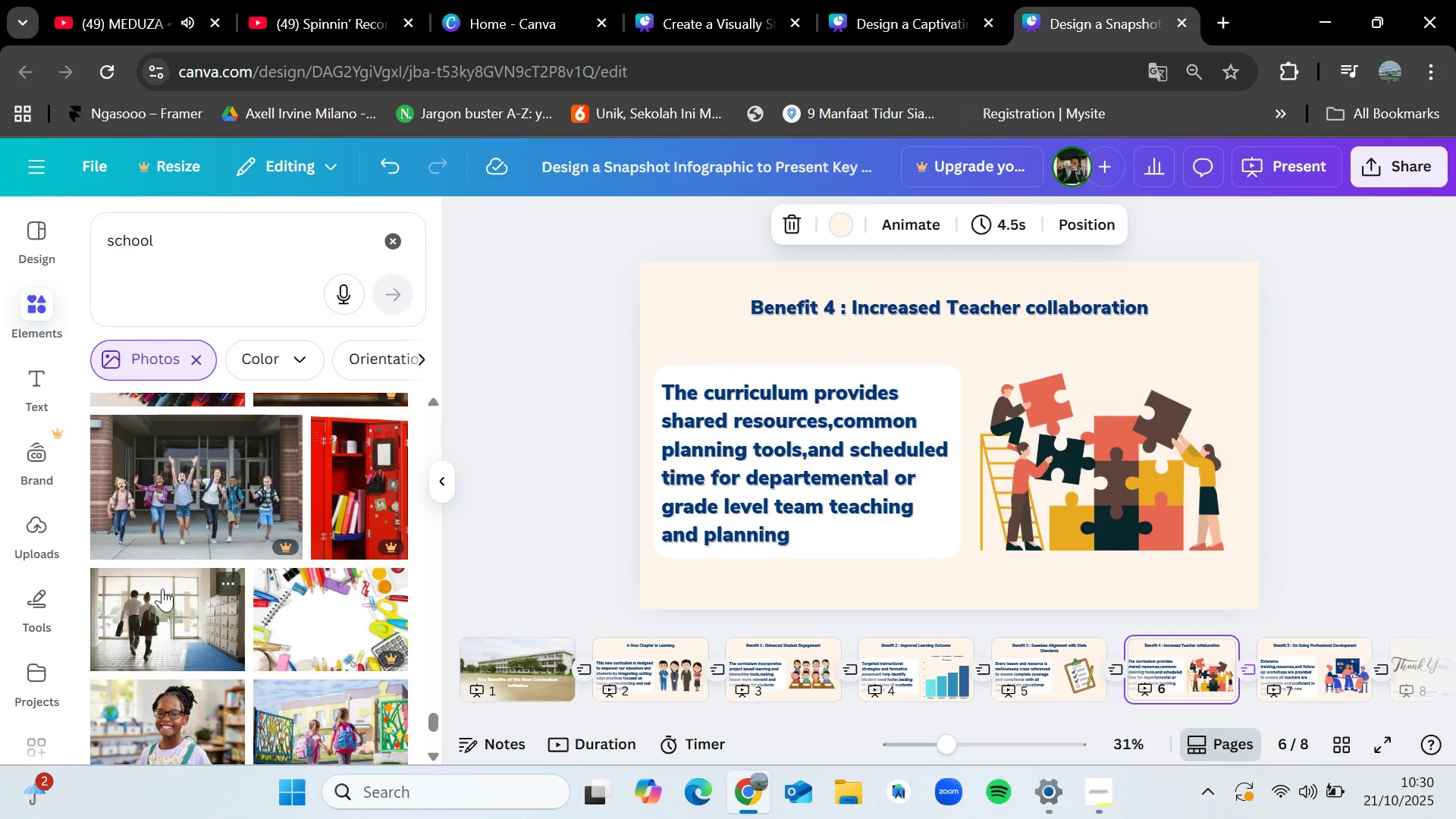 
key(ArrowLeft)
 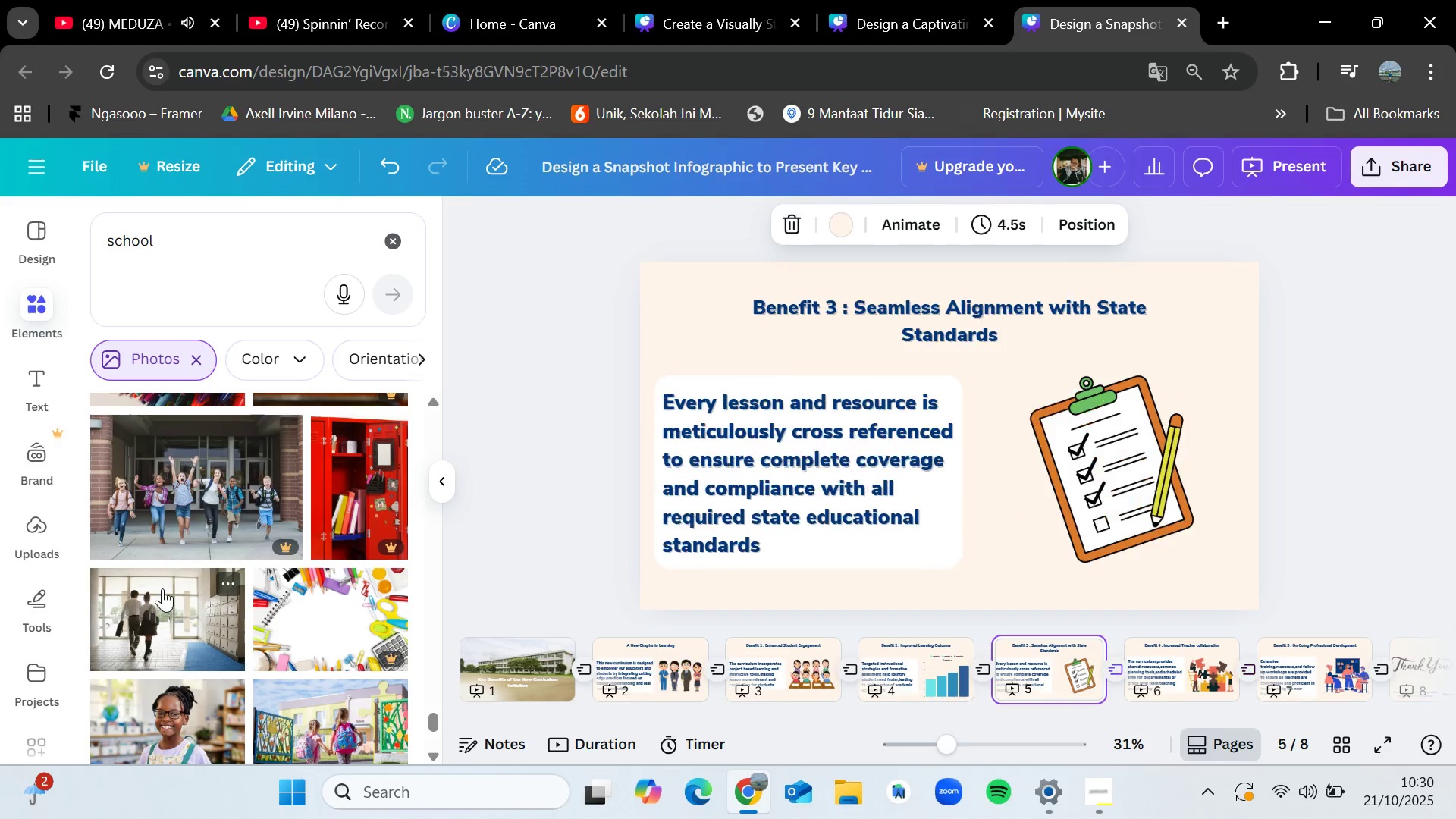 
key(ArrowLeft)
 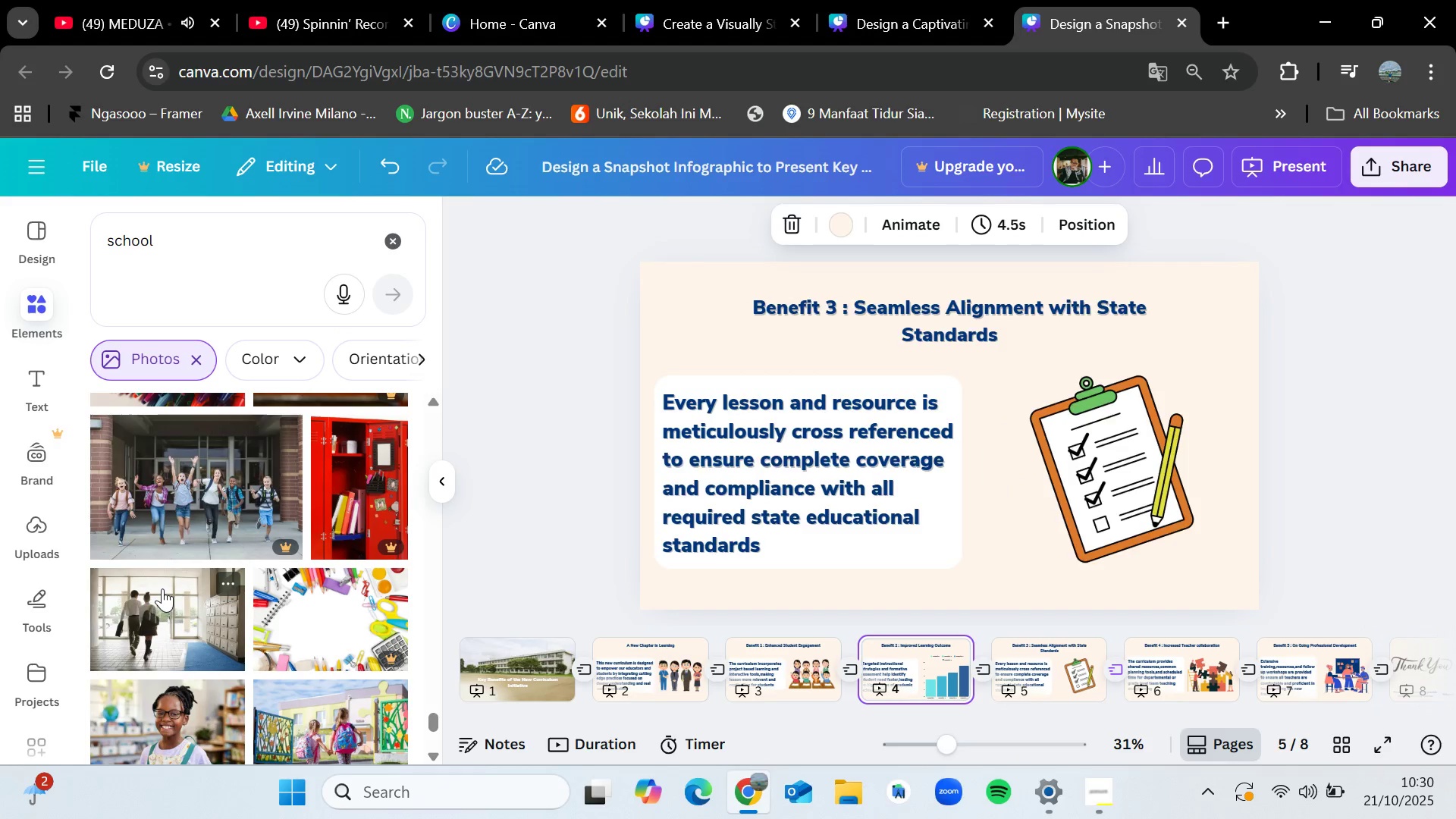 
key(ArrowLeft)
 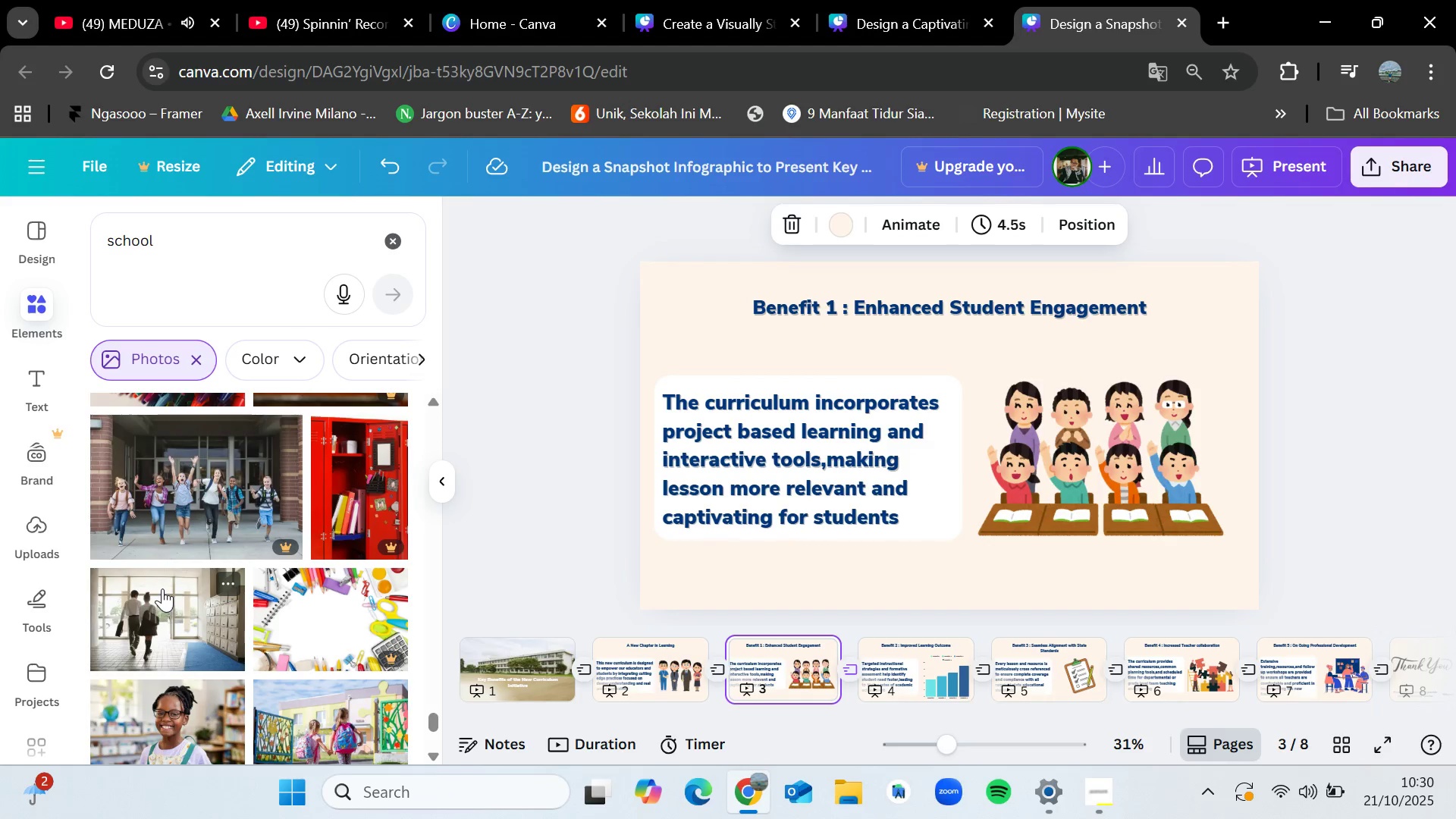 
key(ArrowRight)
 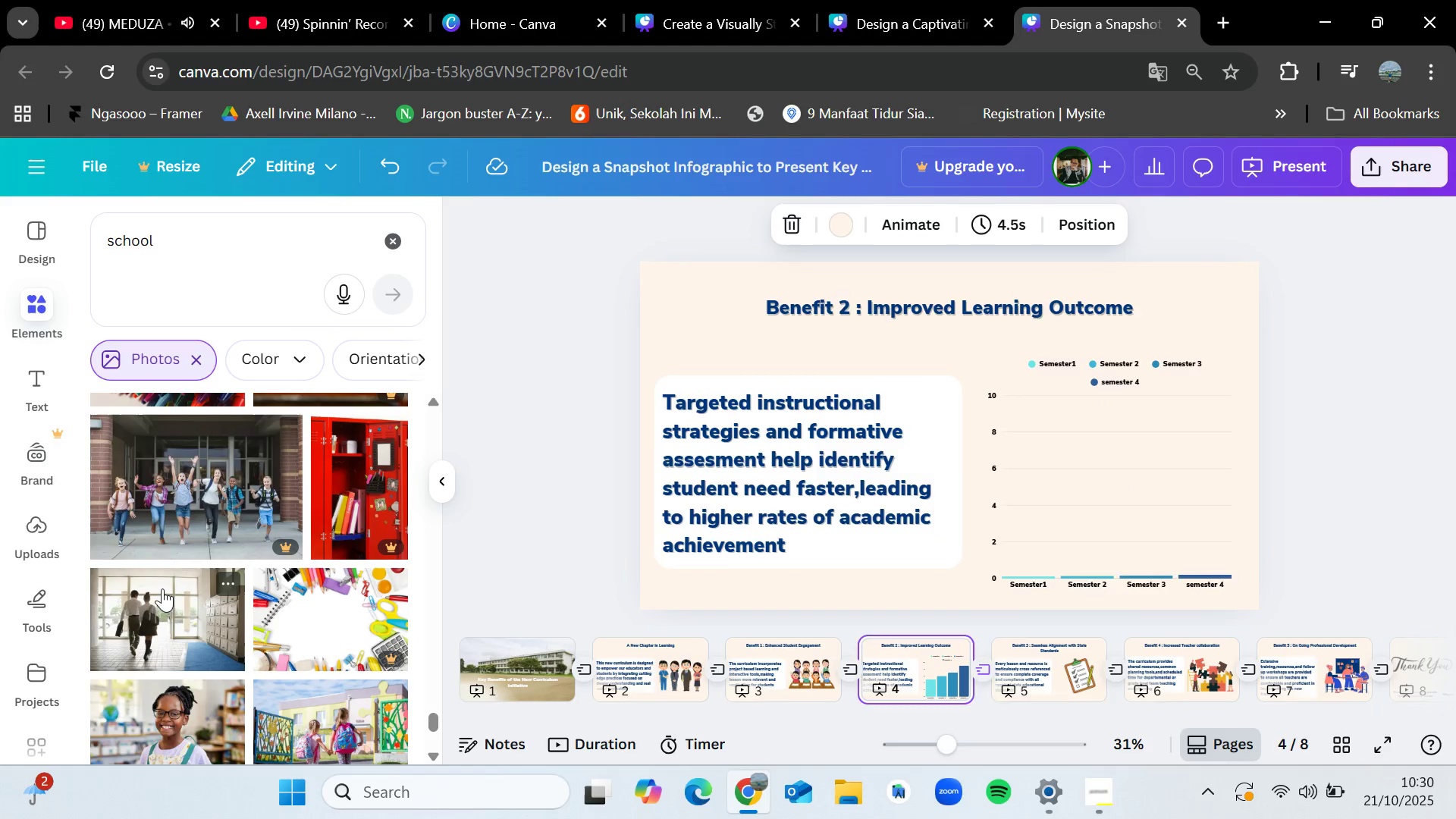 
key(ArrowRight)
 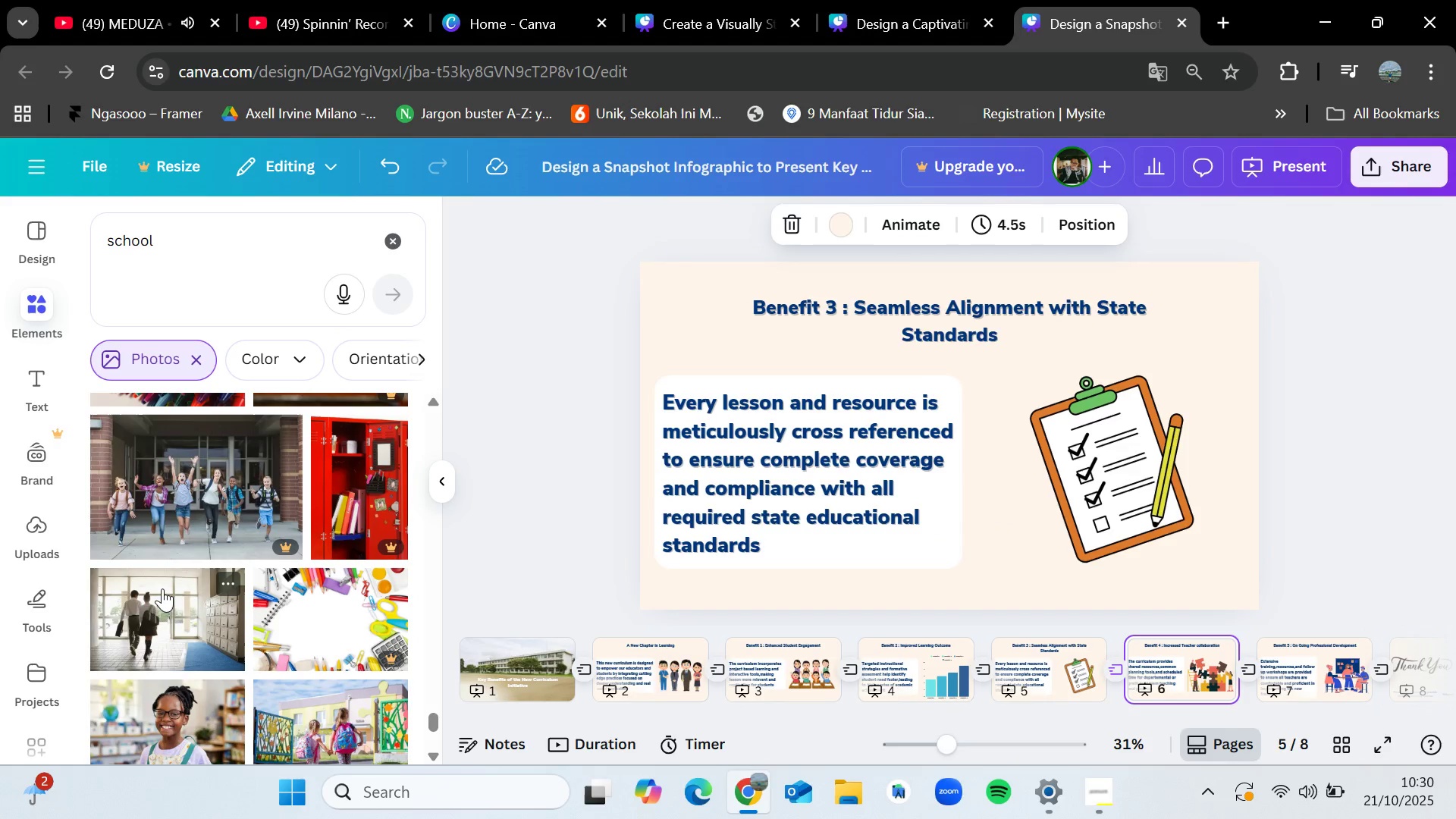 
key(ArrowRight)
 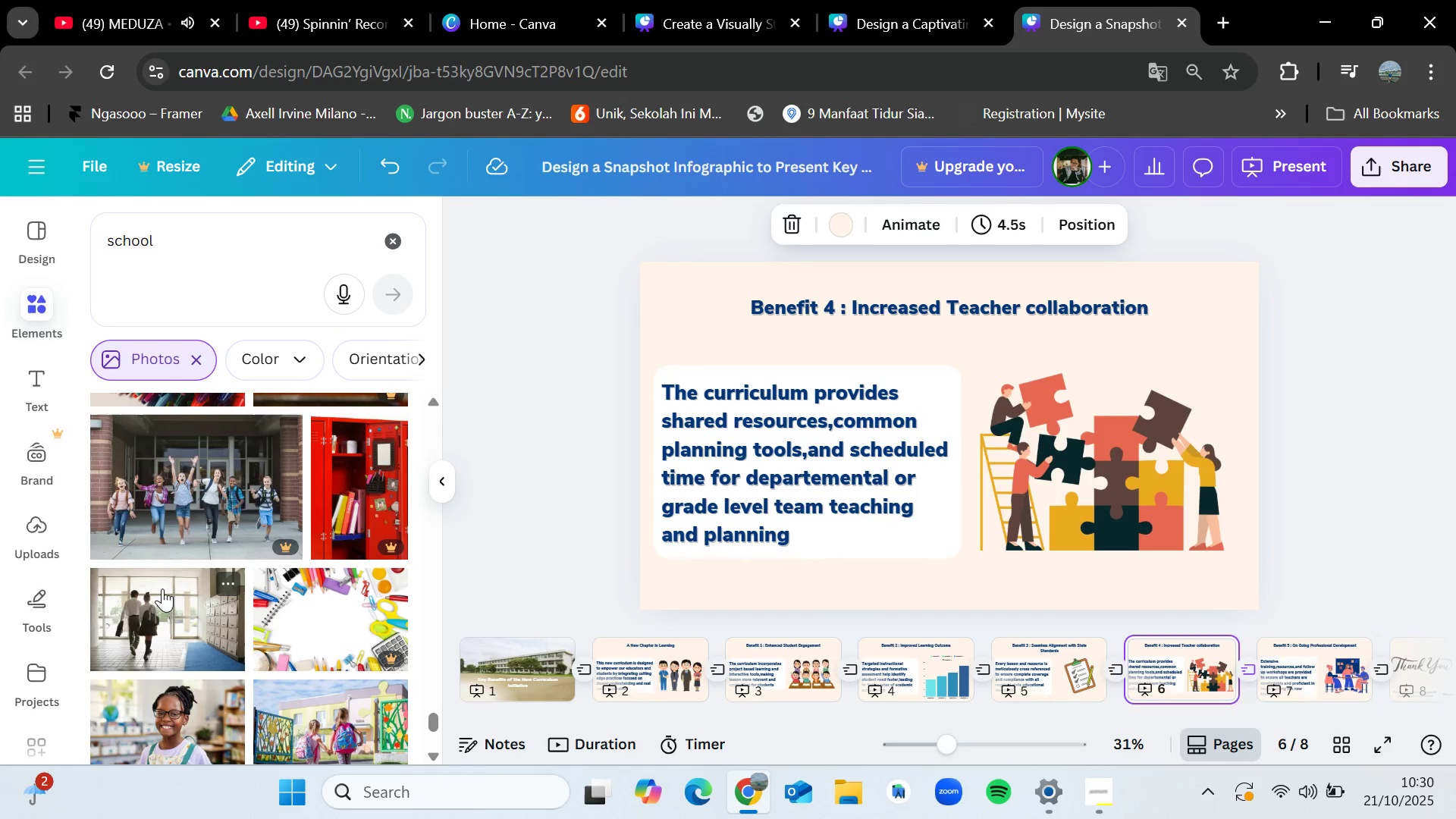 
key(ArrowRight)
 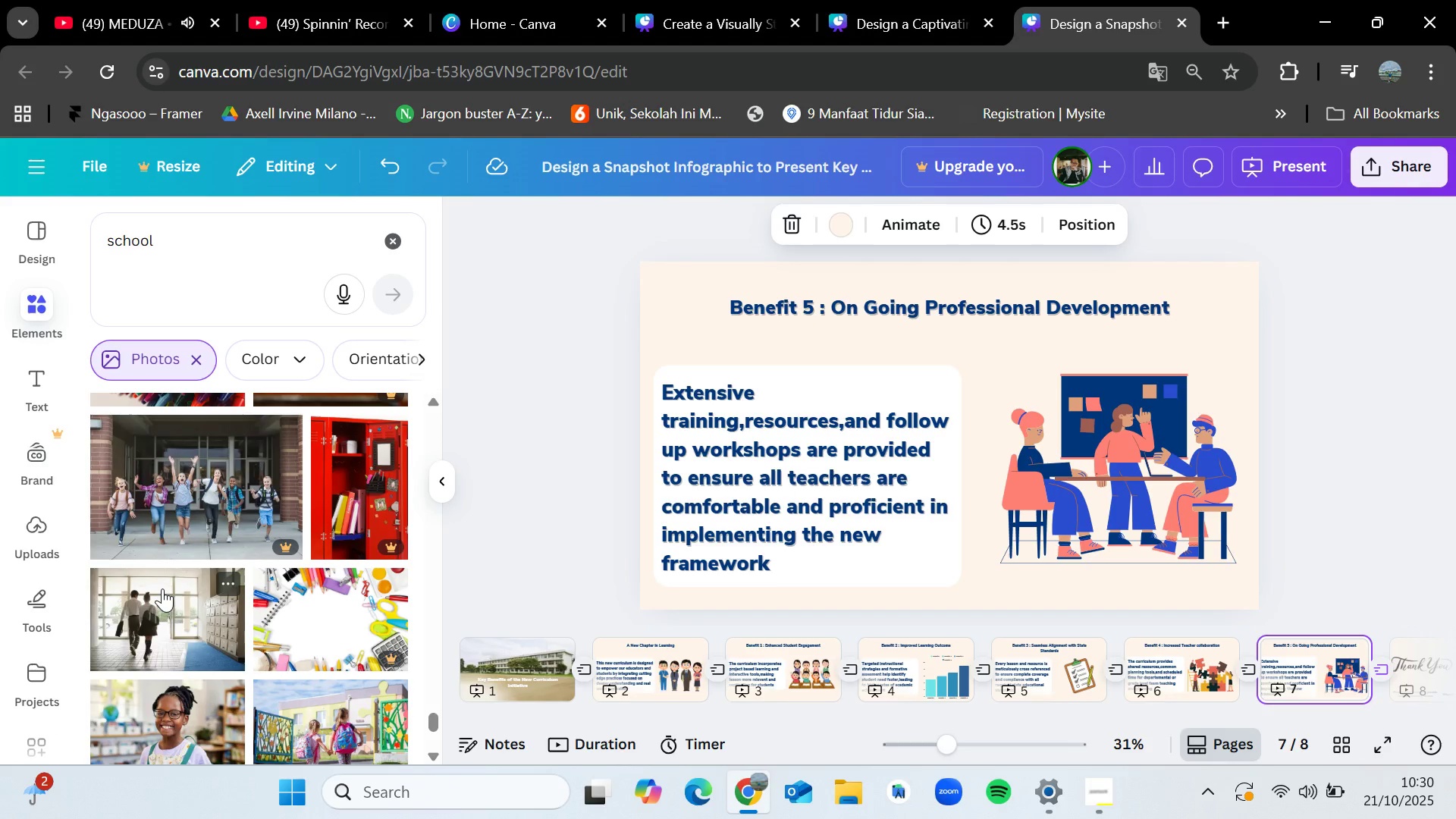 
key(ArrowRight)
 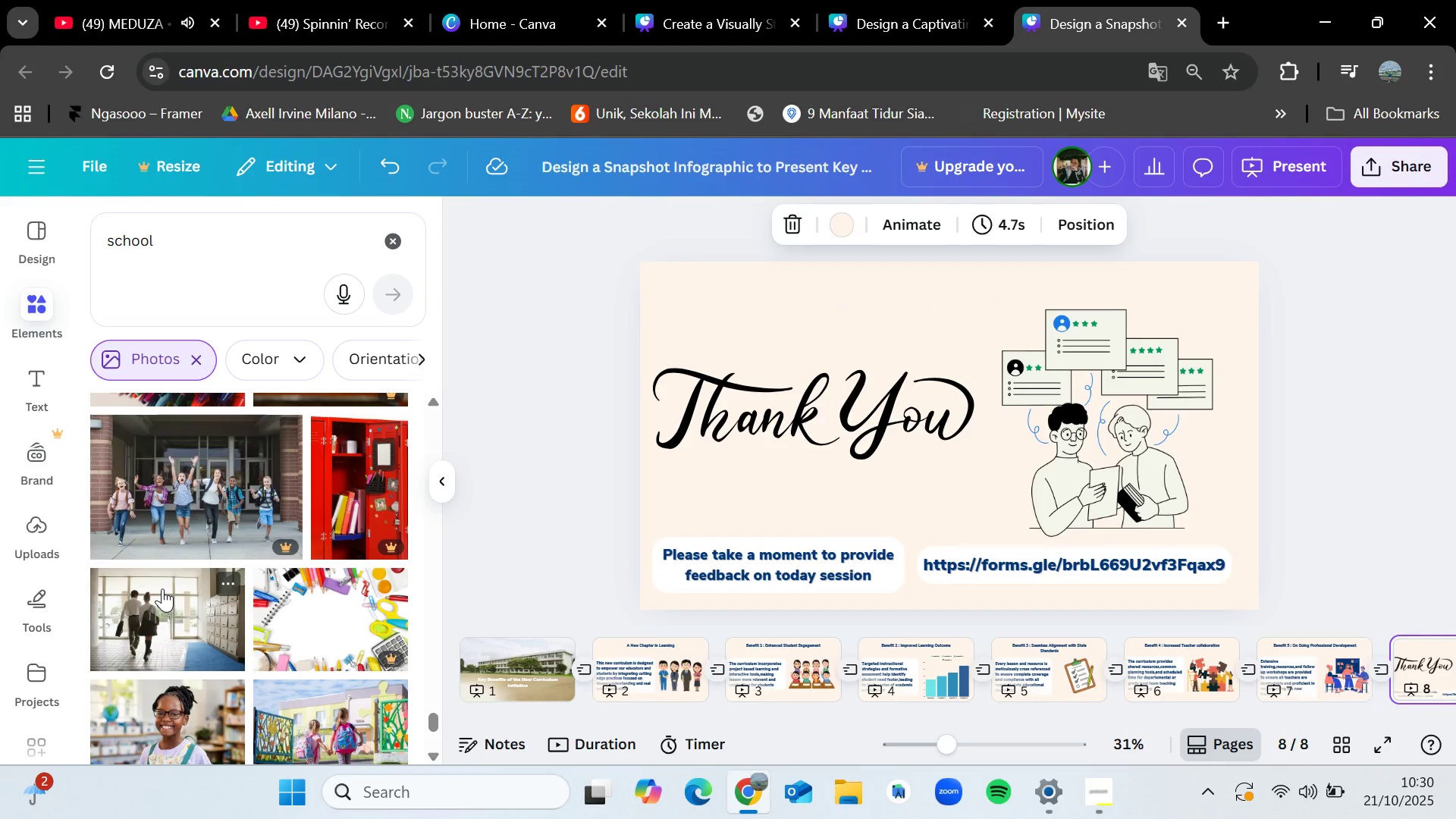 
key(ArrowLeft)
 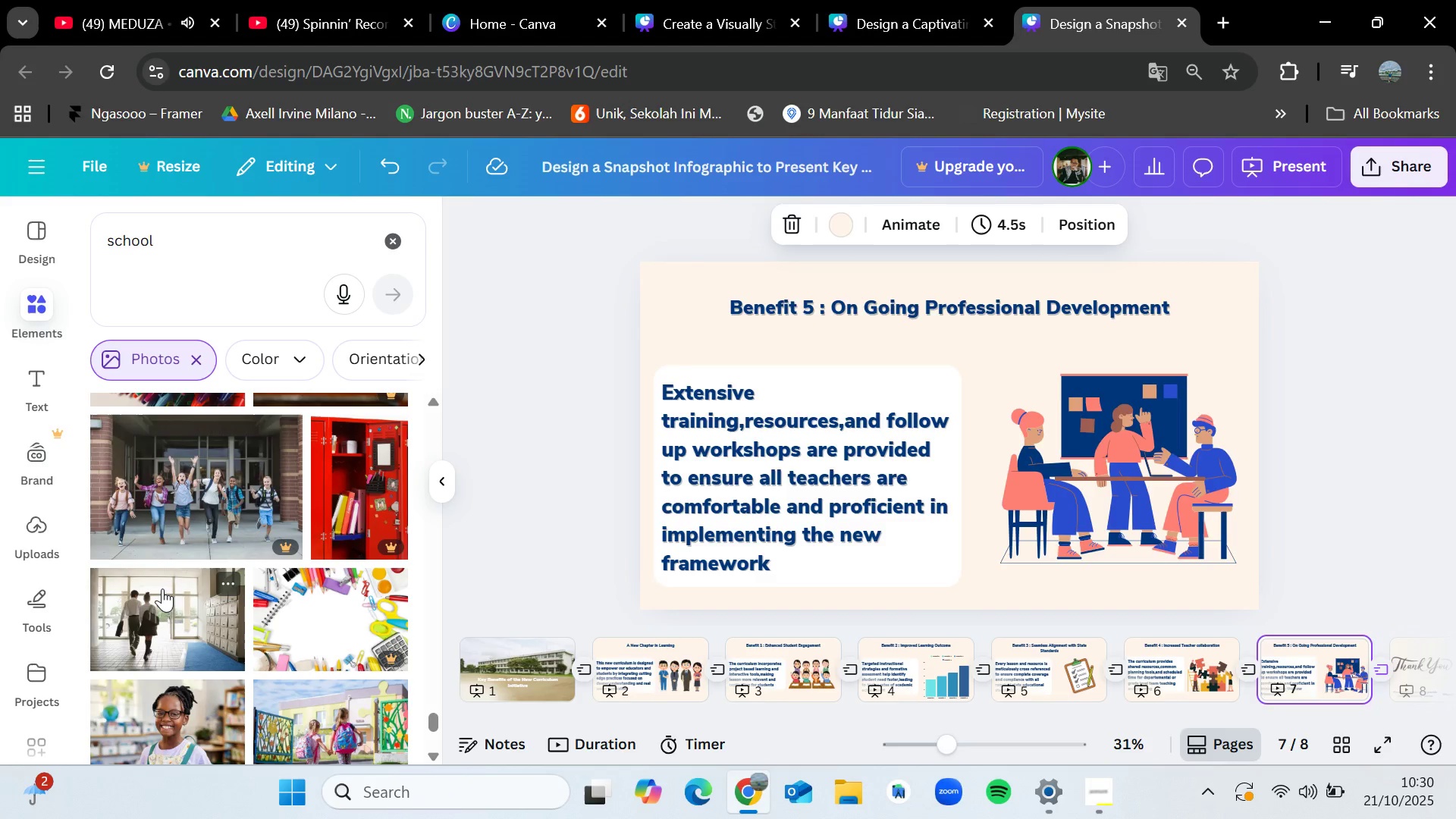 
key(ArrowLeft)
 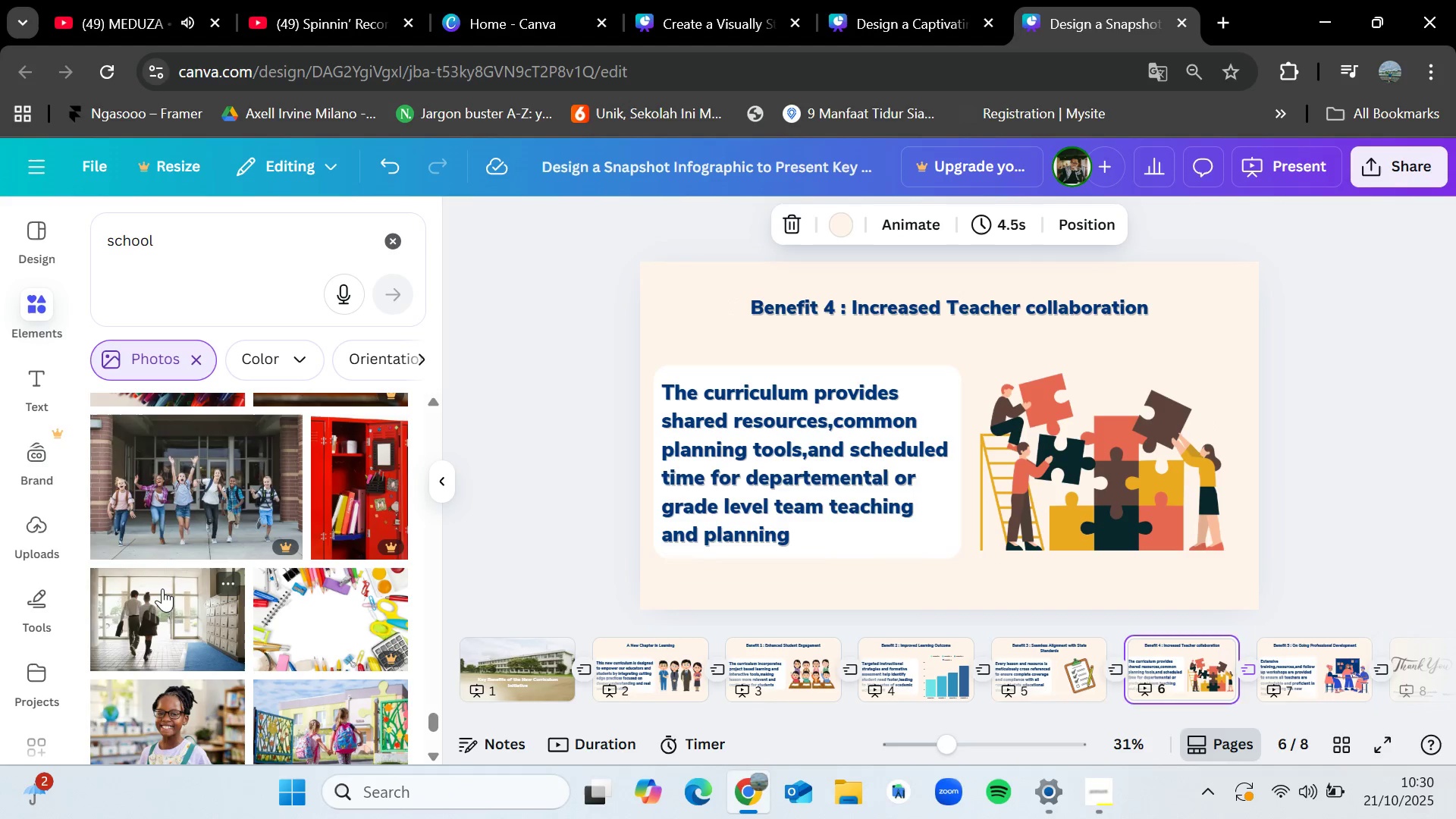 
key(ArrowLeft)
 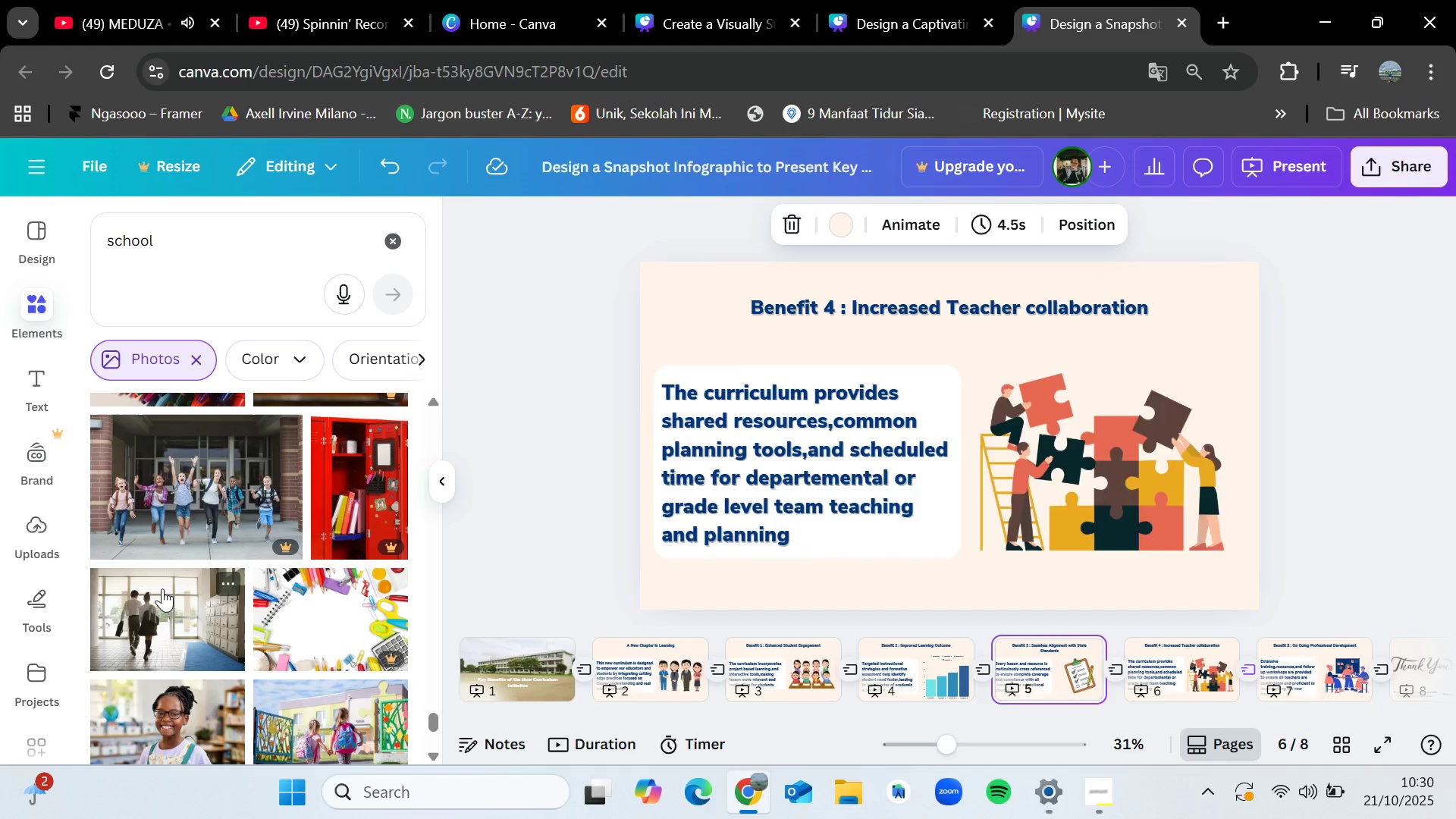 
key(ArrowLeft)
 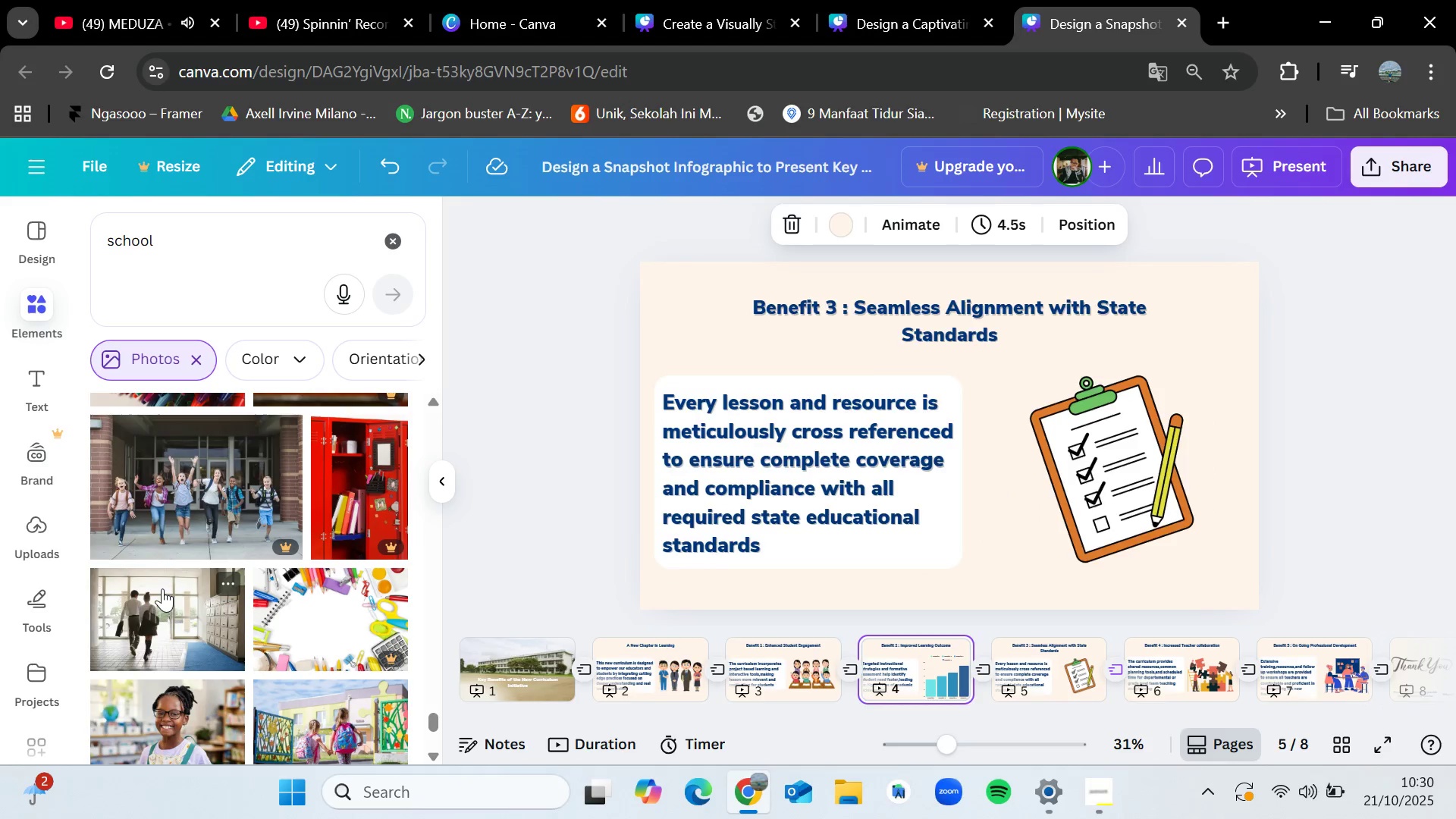 
key(ArrowLeft)
 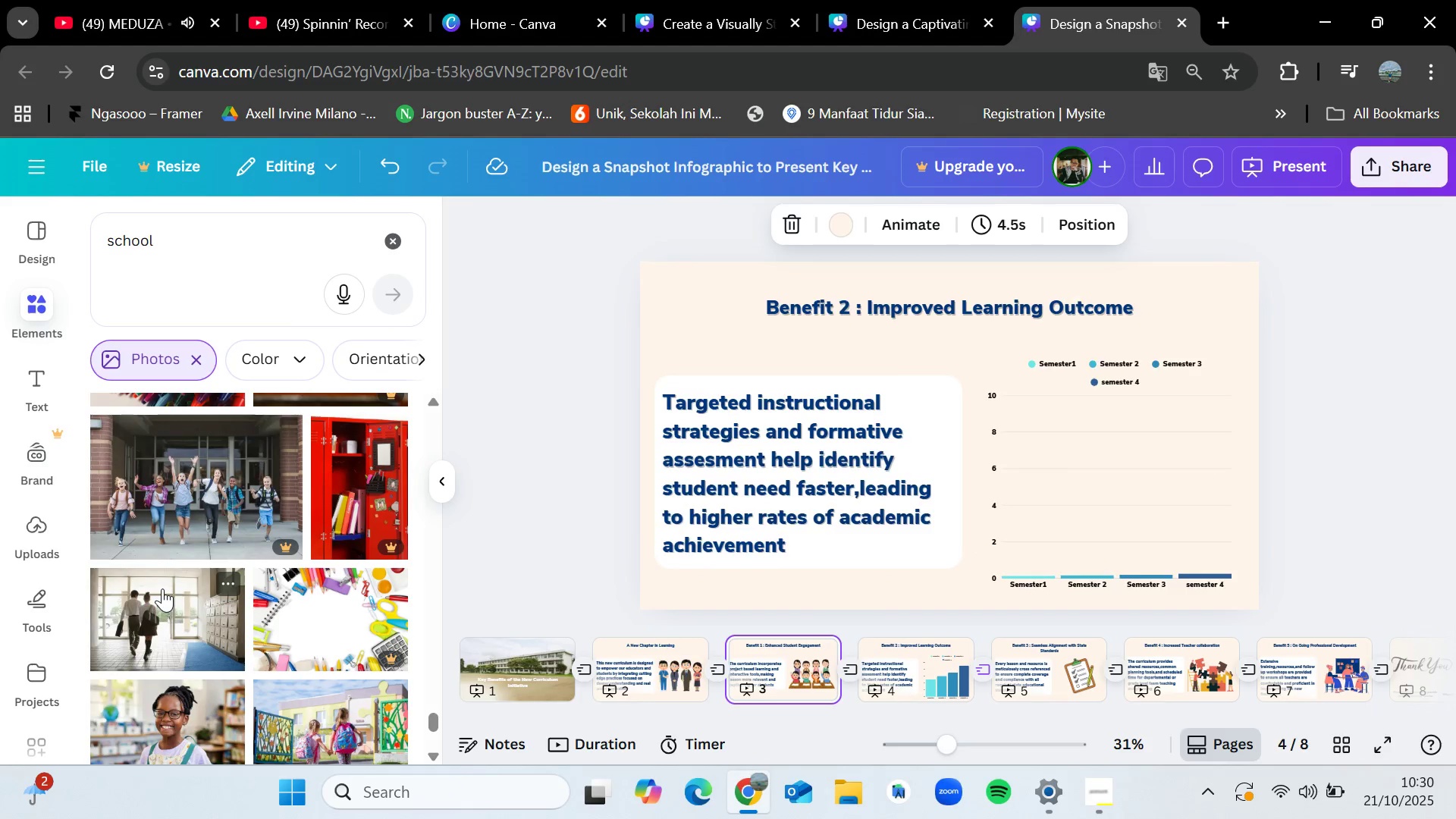 
key(ArrowLeft)
 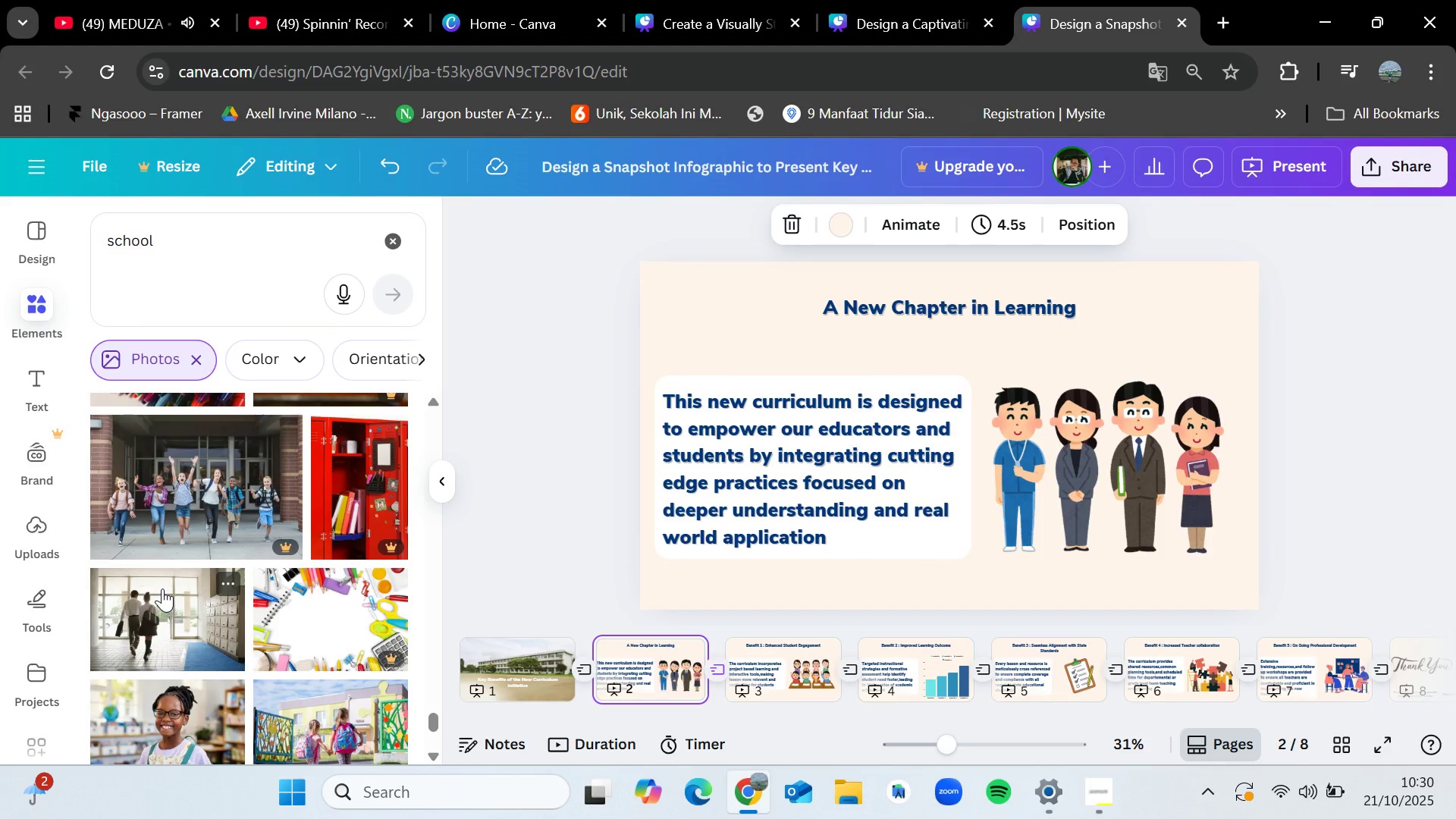 
wait(6.47)
 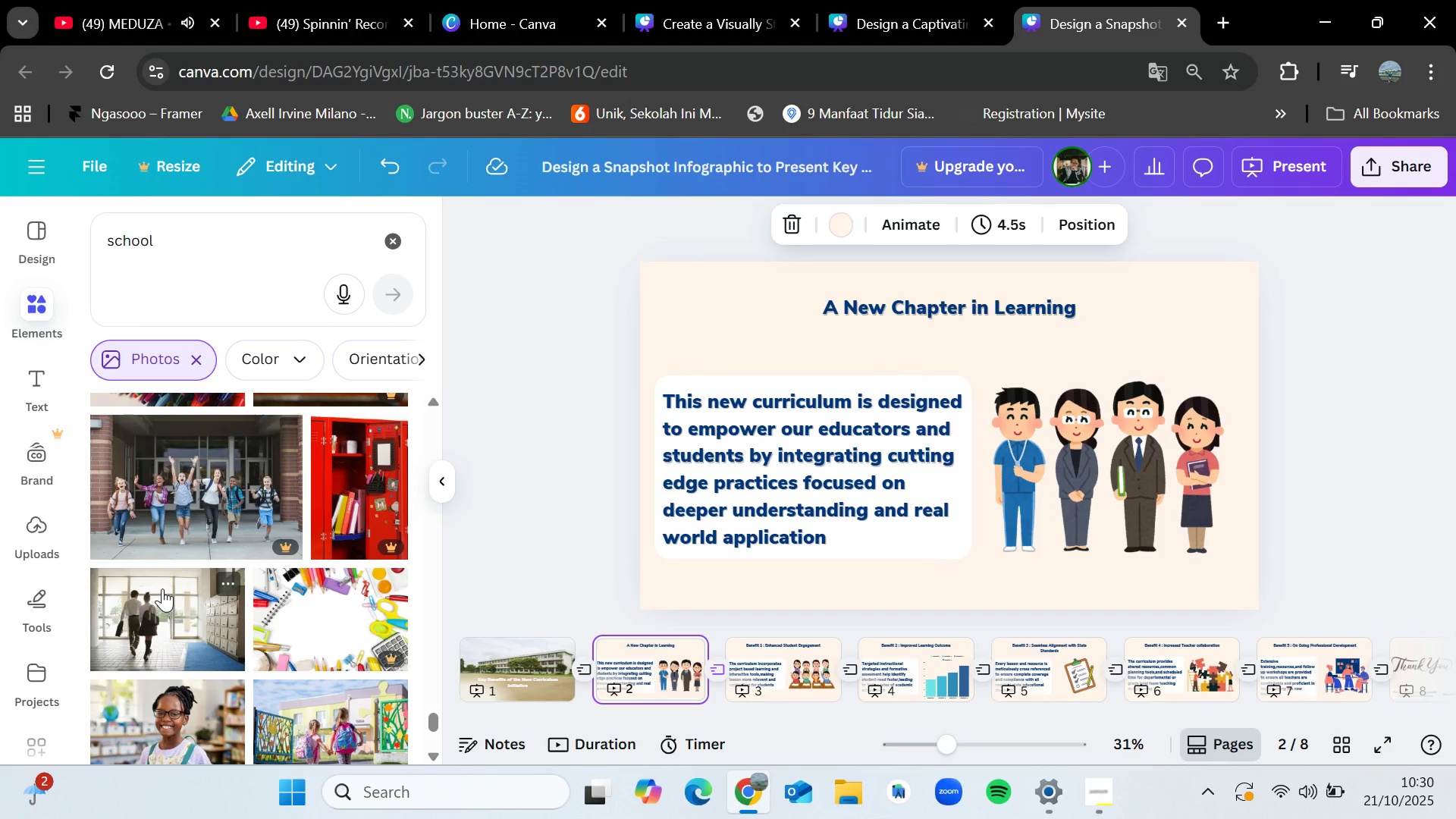 
key(ArrowLeft)
 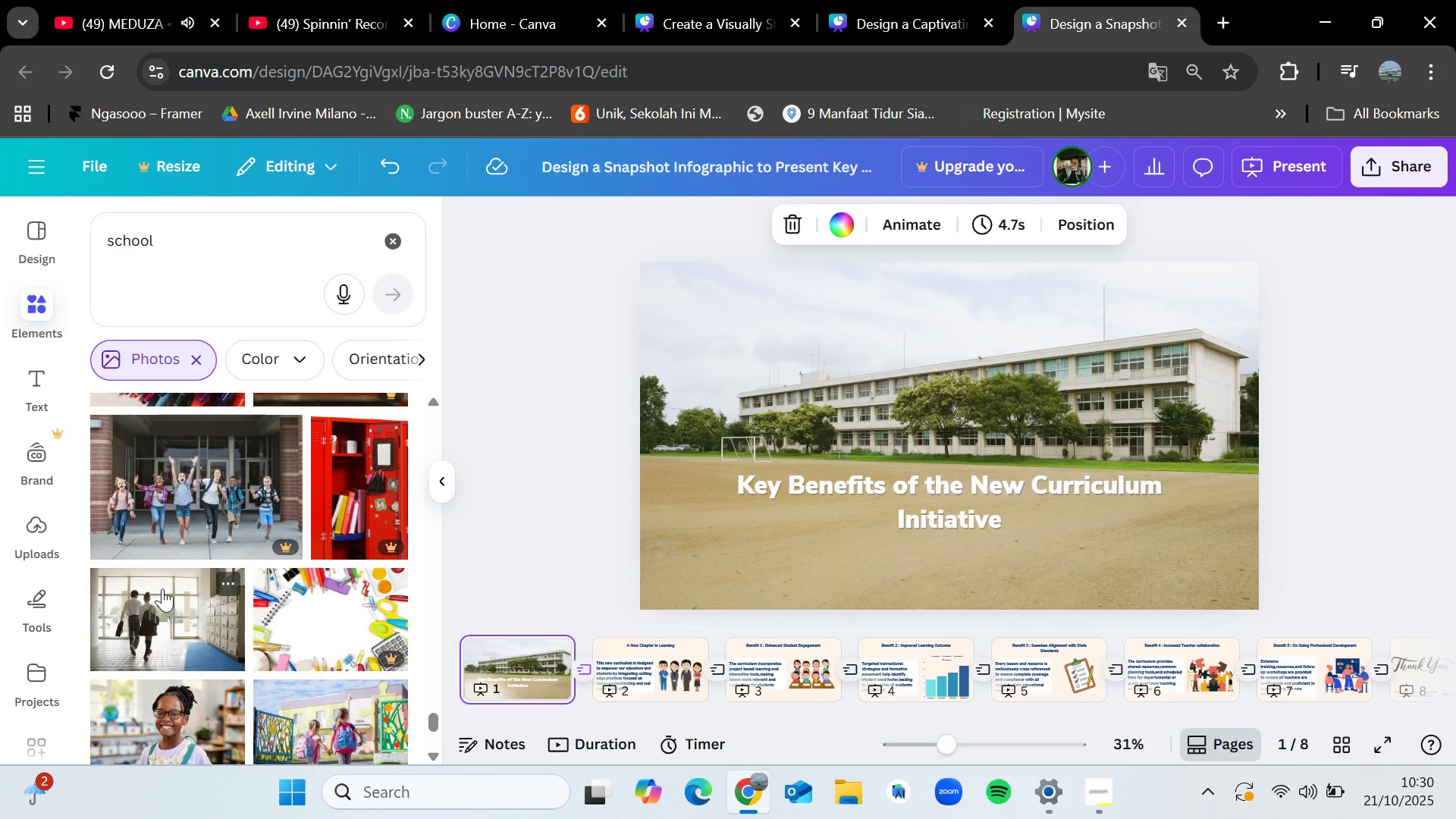 
key(ArrowLeft)
 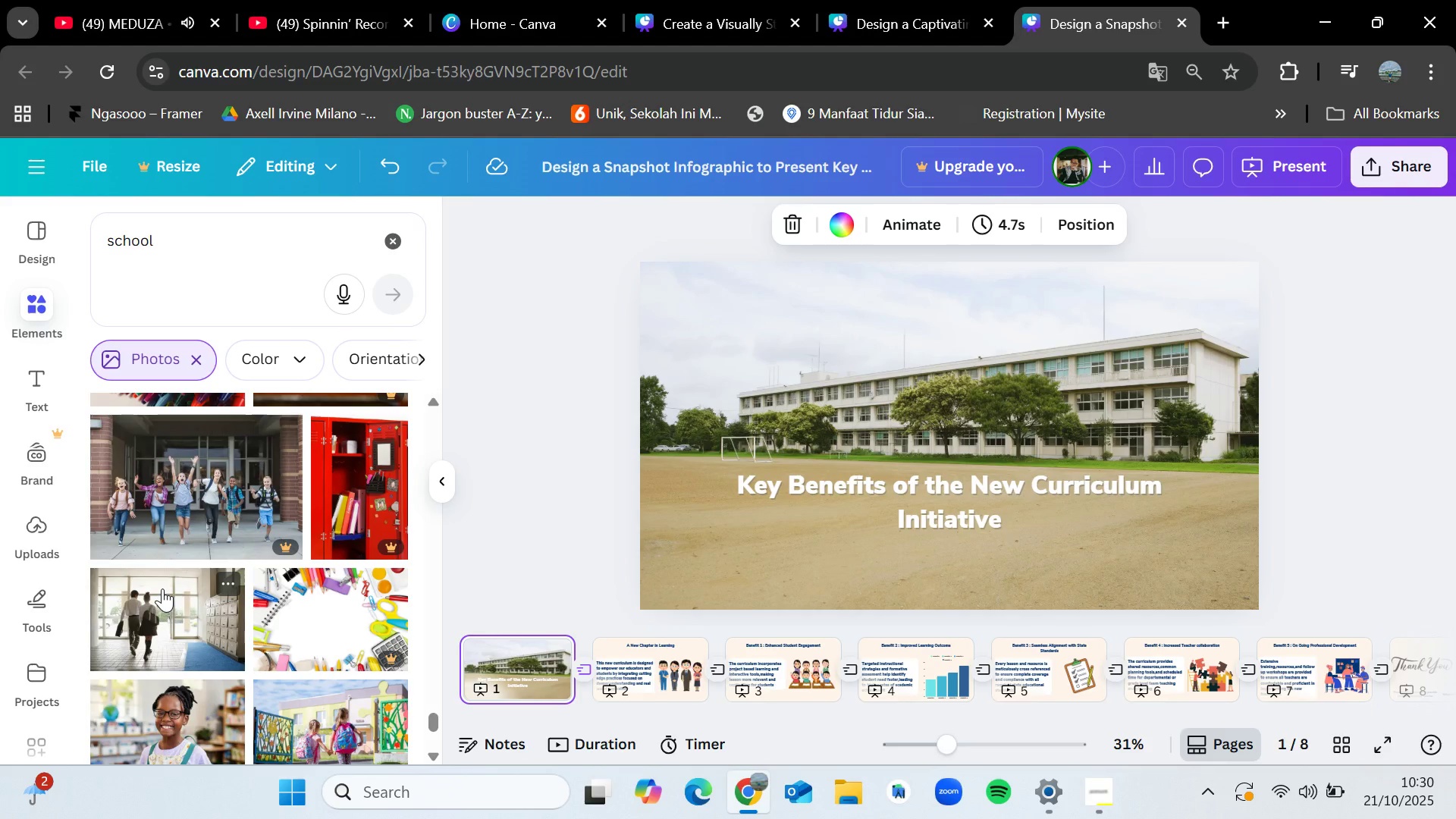 
key(ArrowRight)
 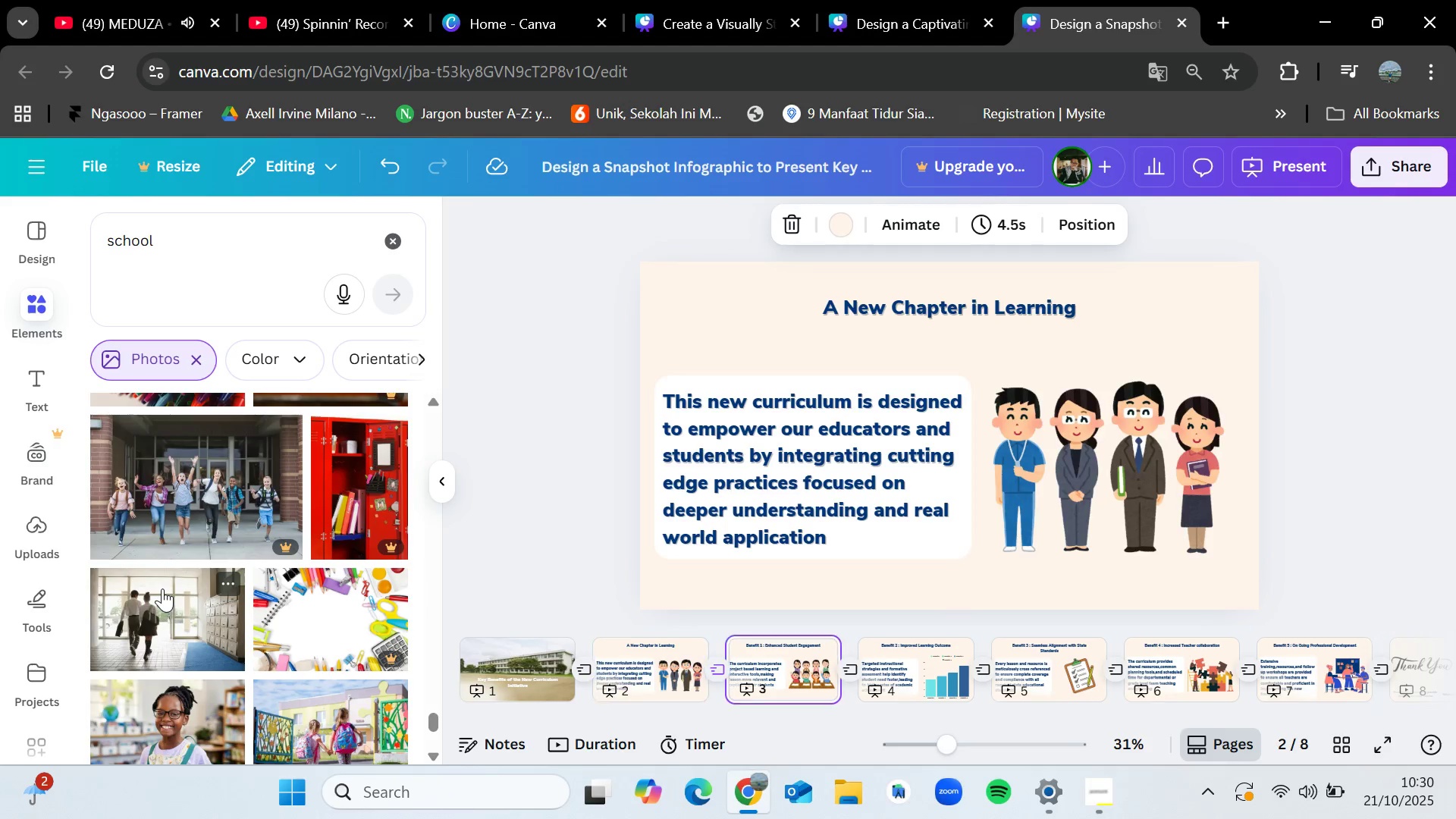 
key(ArrowRight)
 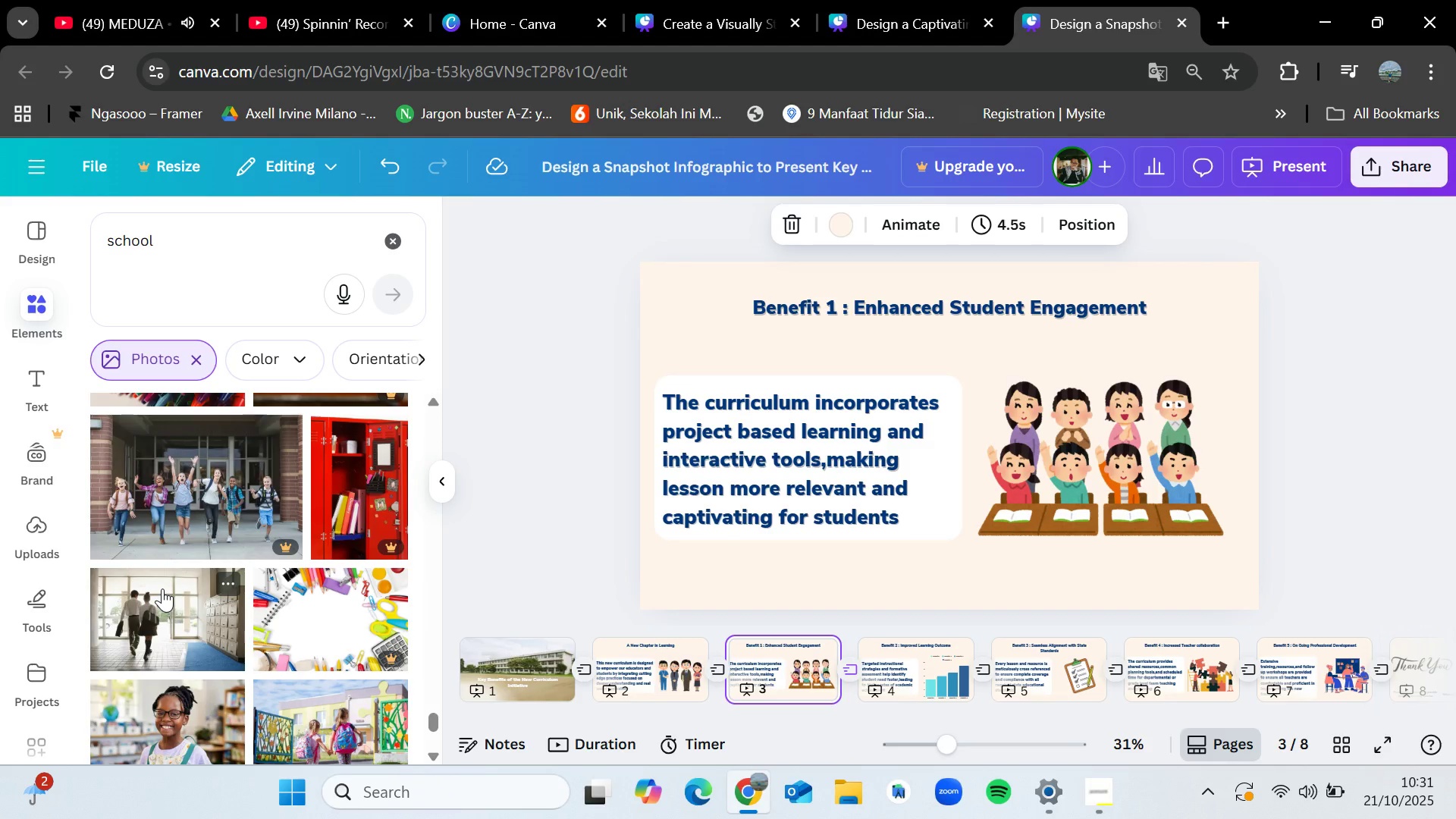 
wait(19.55)
 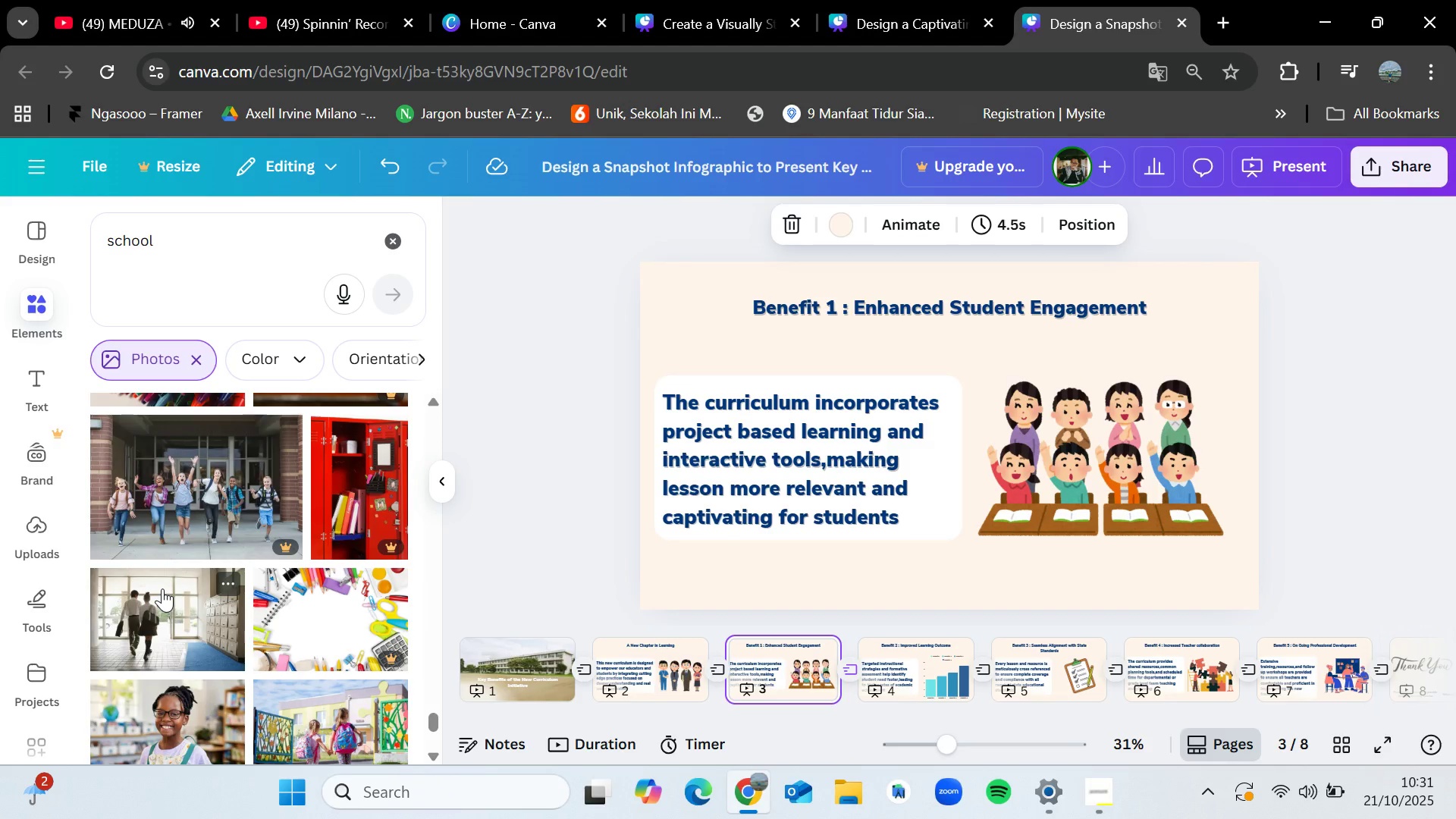 
key(ArrowRight)
 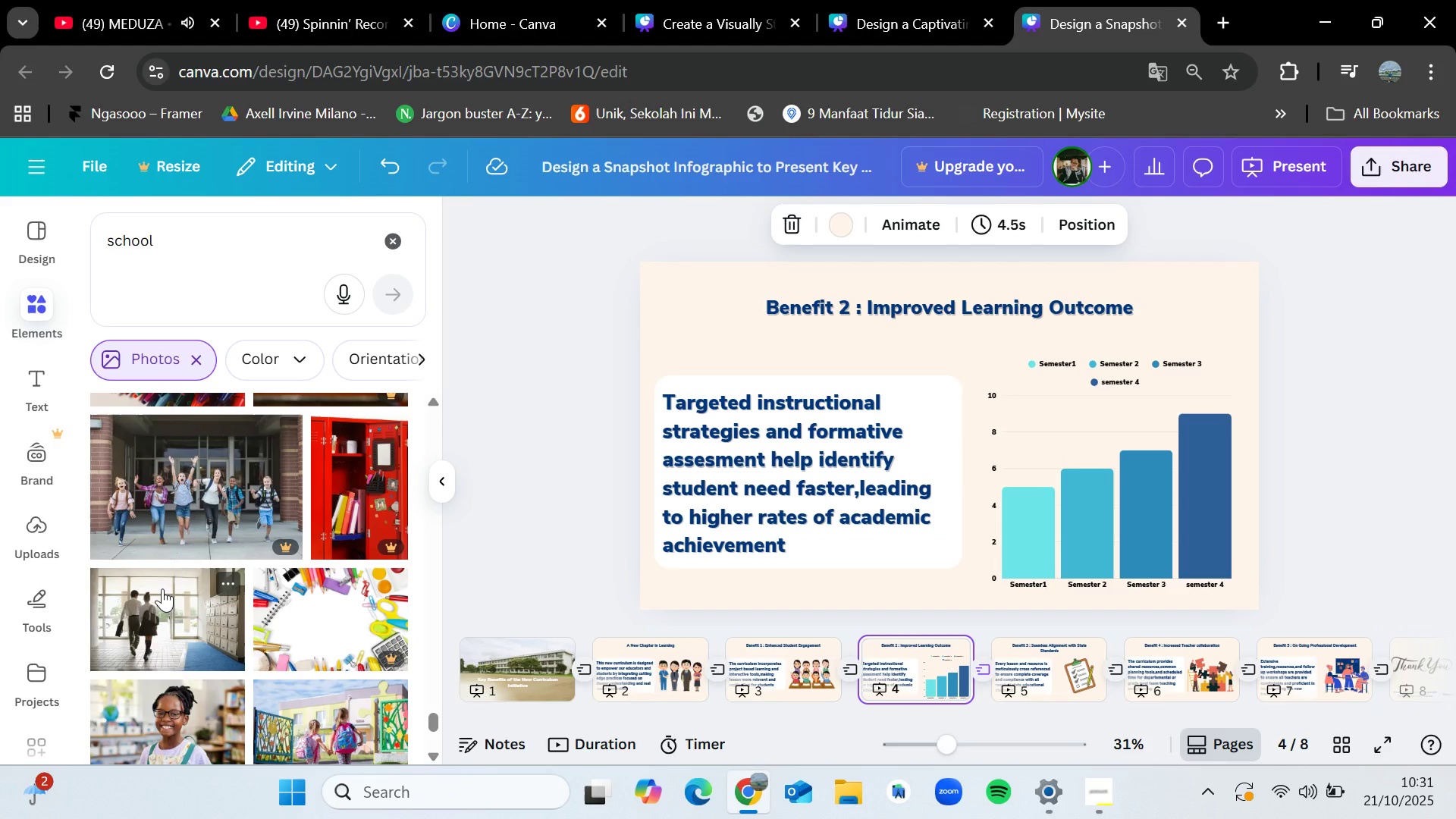 
key(ArrowLeft)
 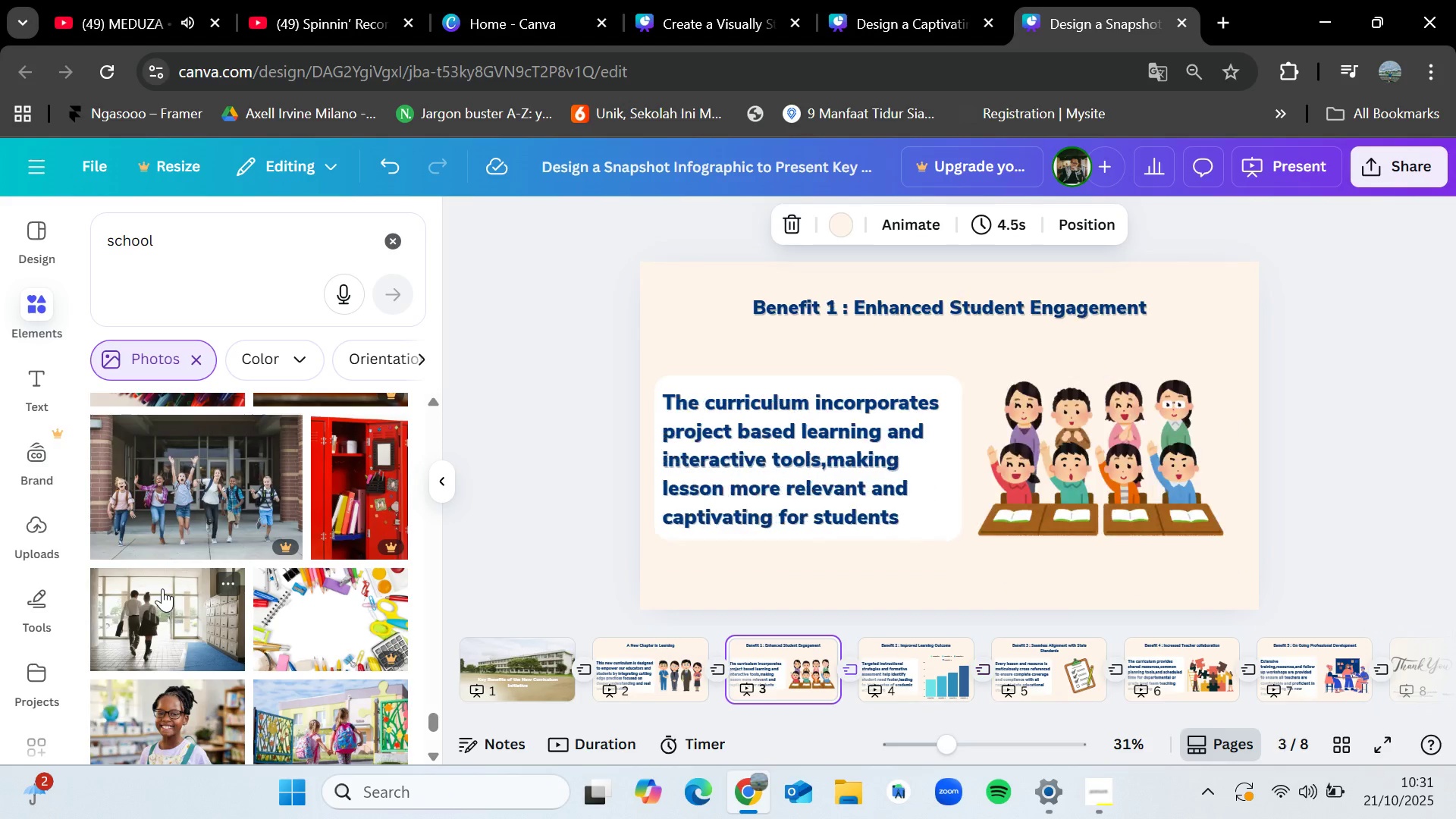 
key(ArrowLeft)
 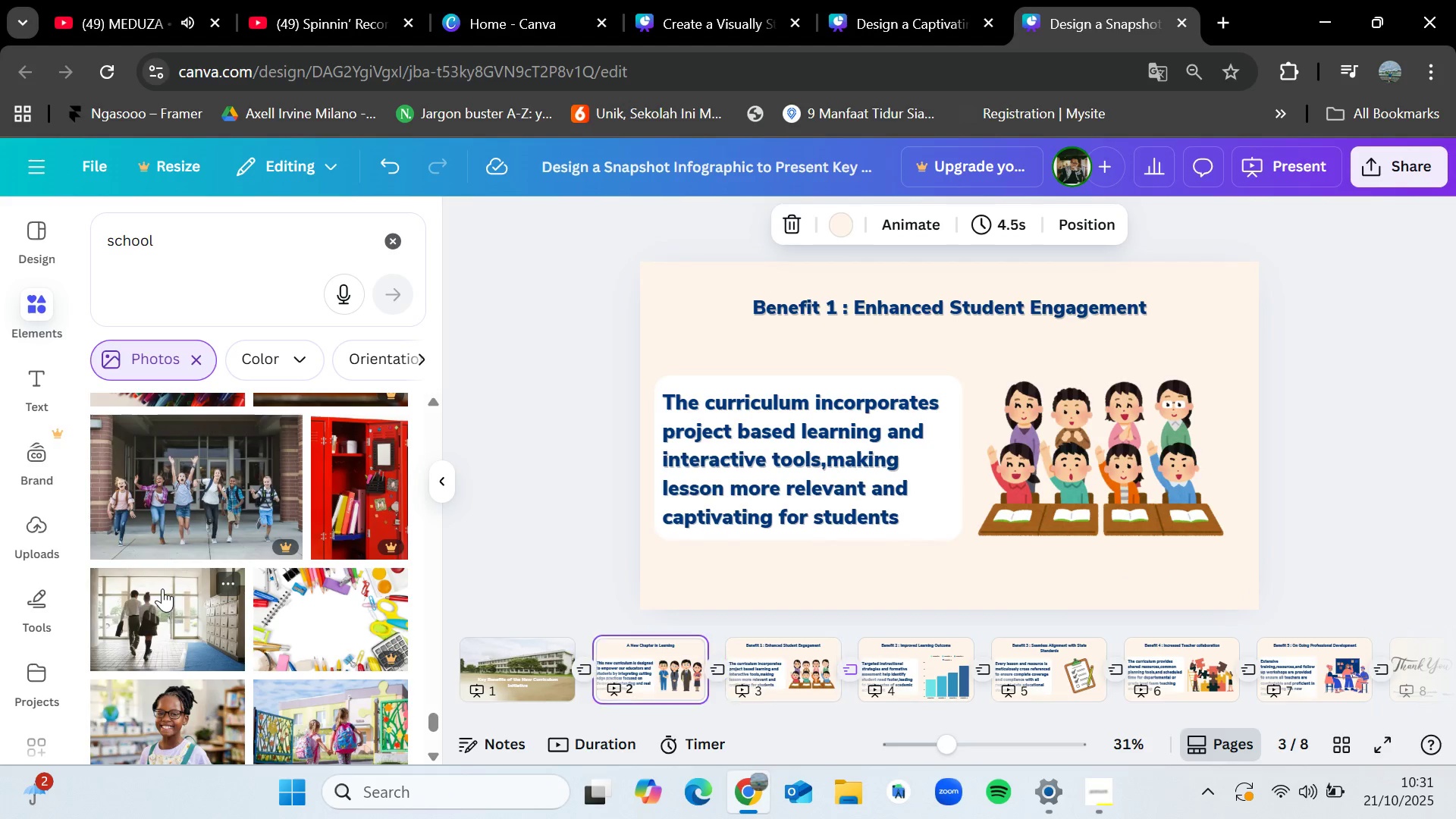 
key(ArrowLeft)
 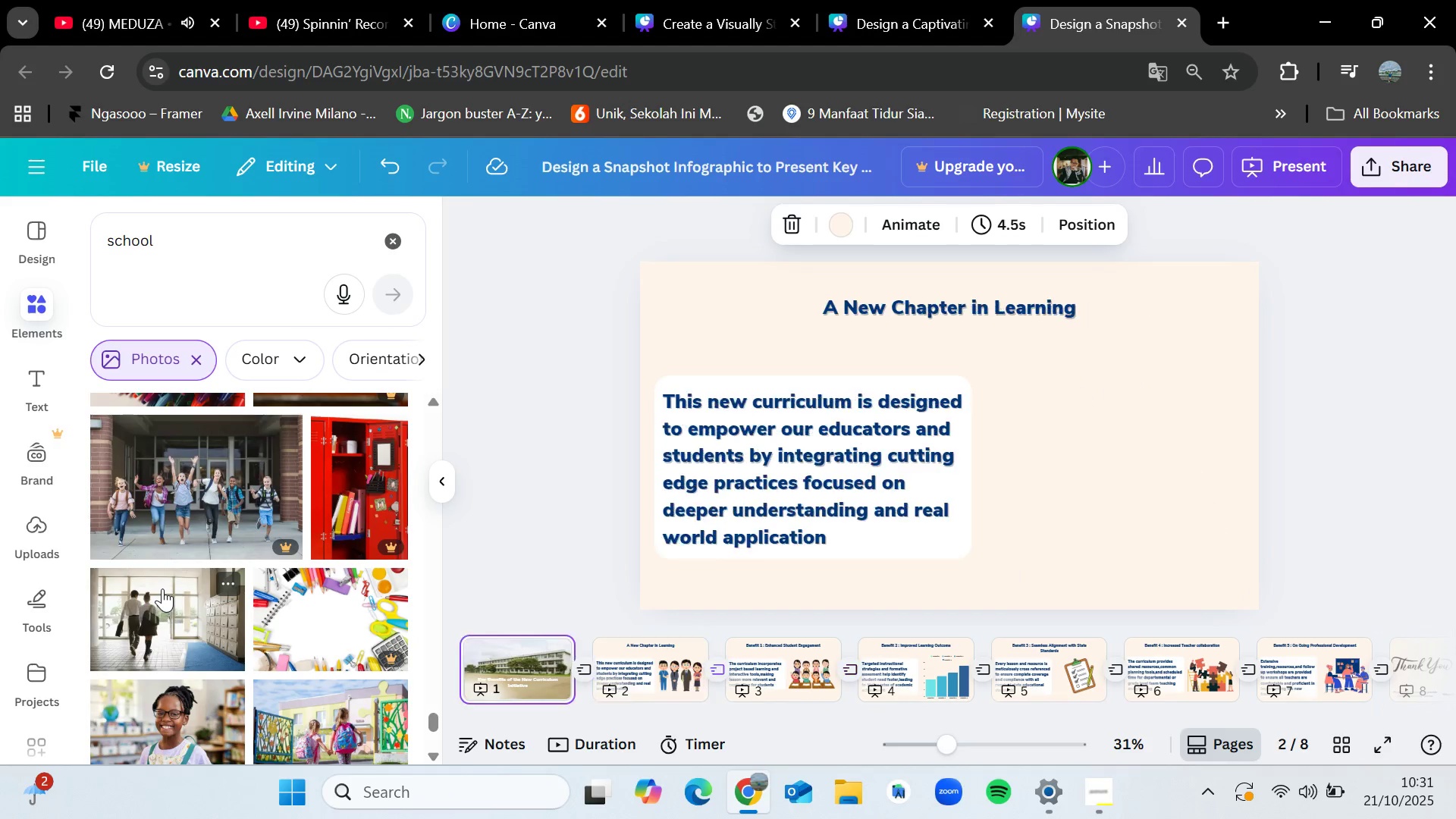 
key(ArrowLeft)